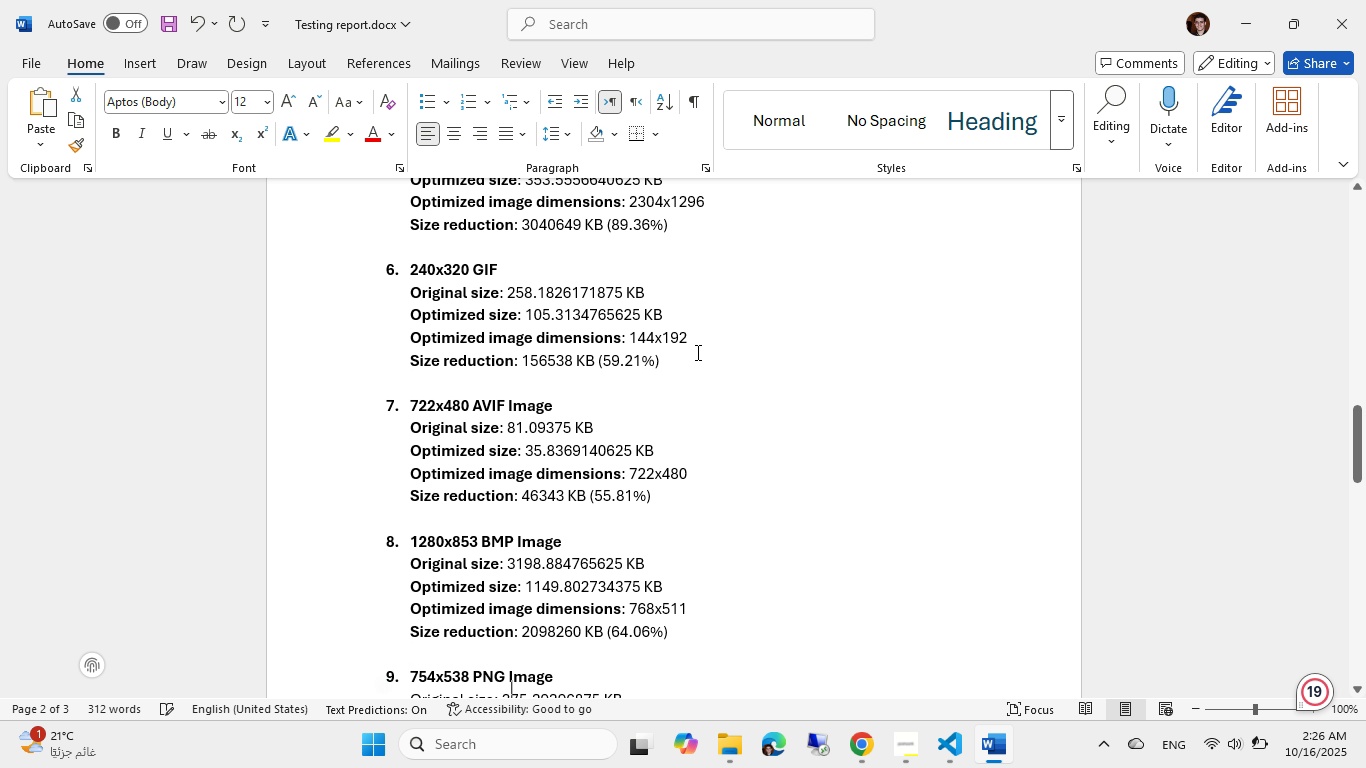 
key(ArrowDown)
 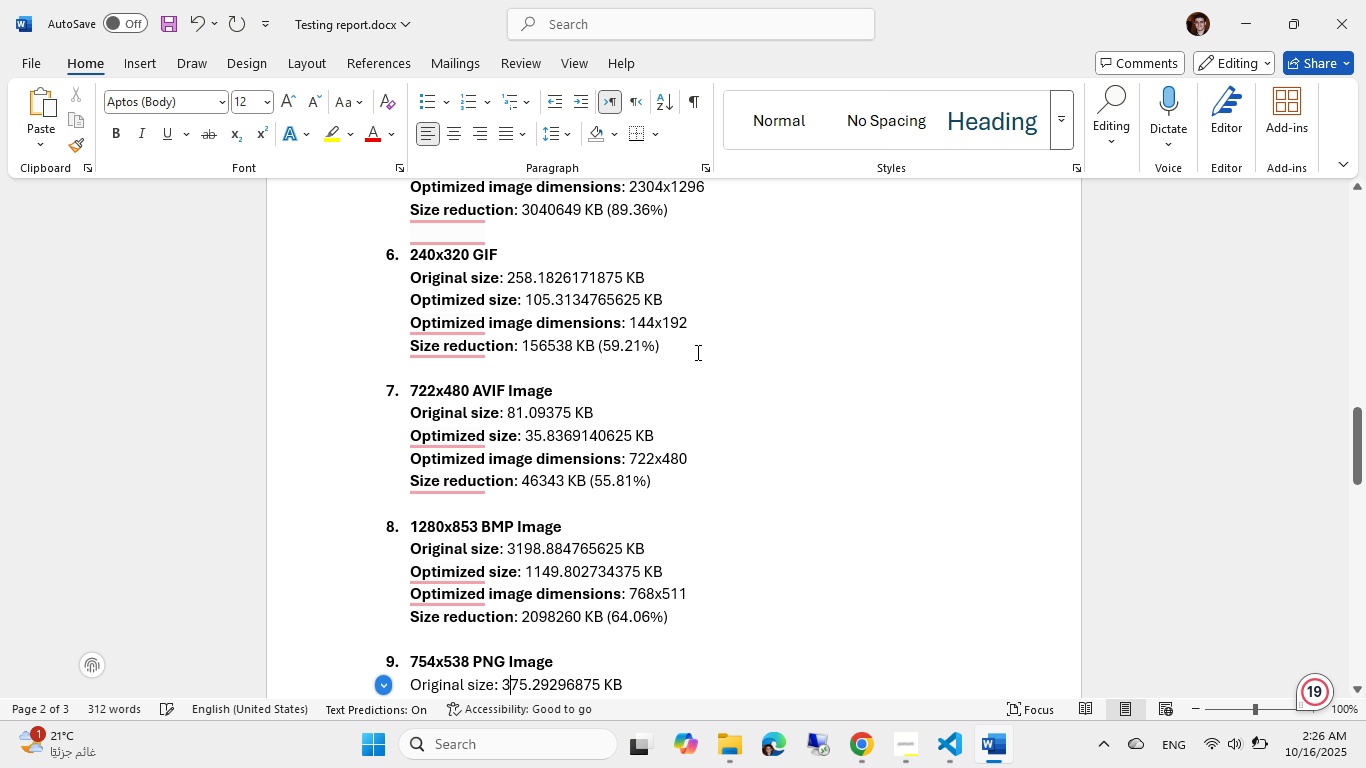 
key(ArrowLeft)
 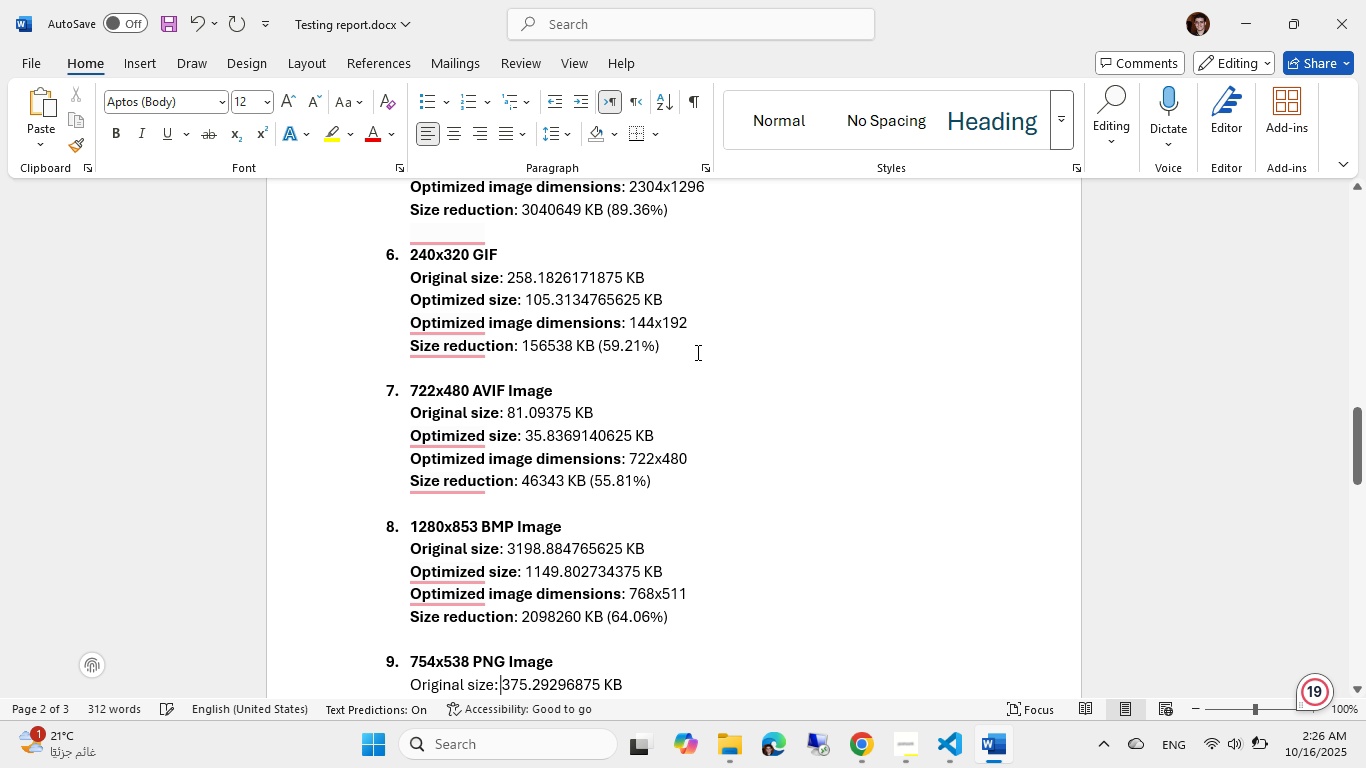 
key(ArrowLeft)
 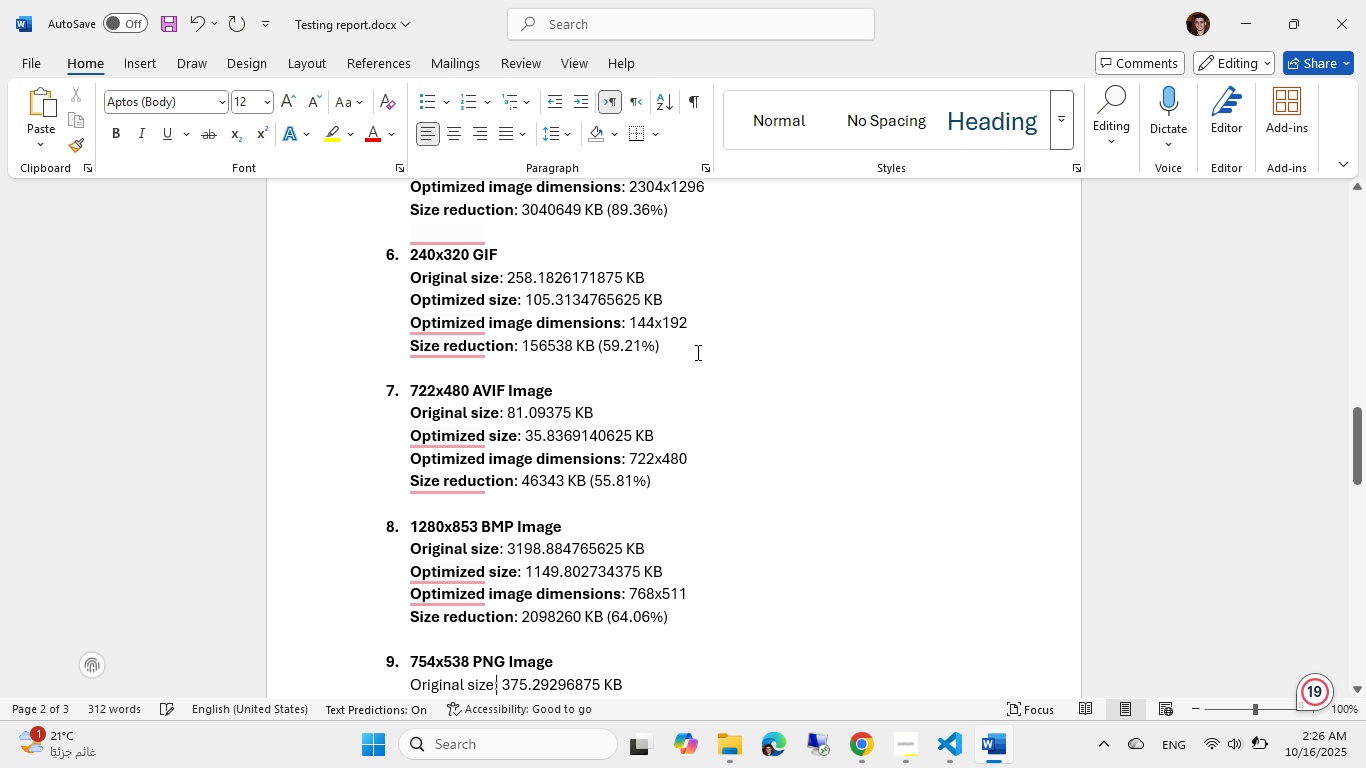 
key(ArrowLeft)
 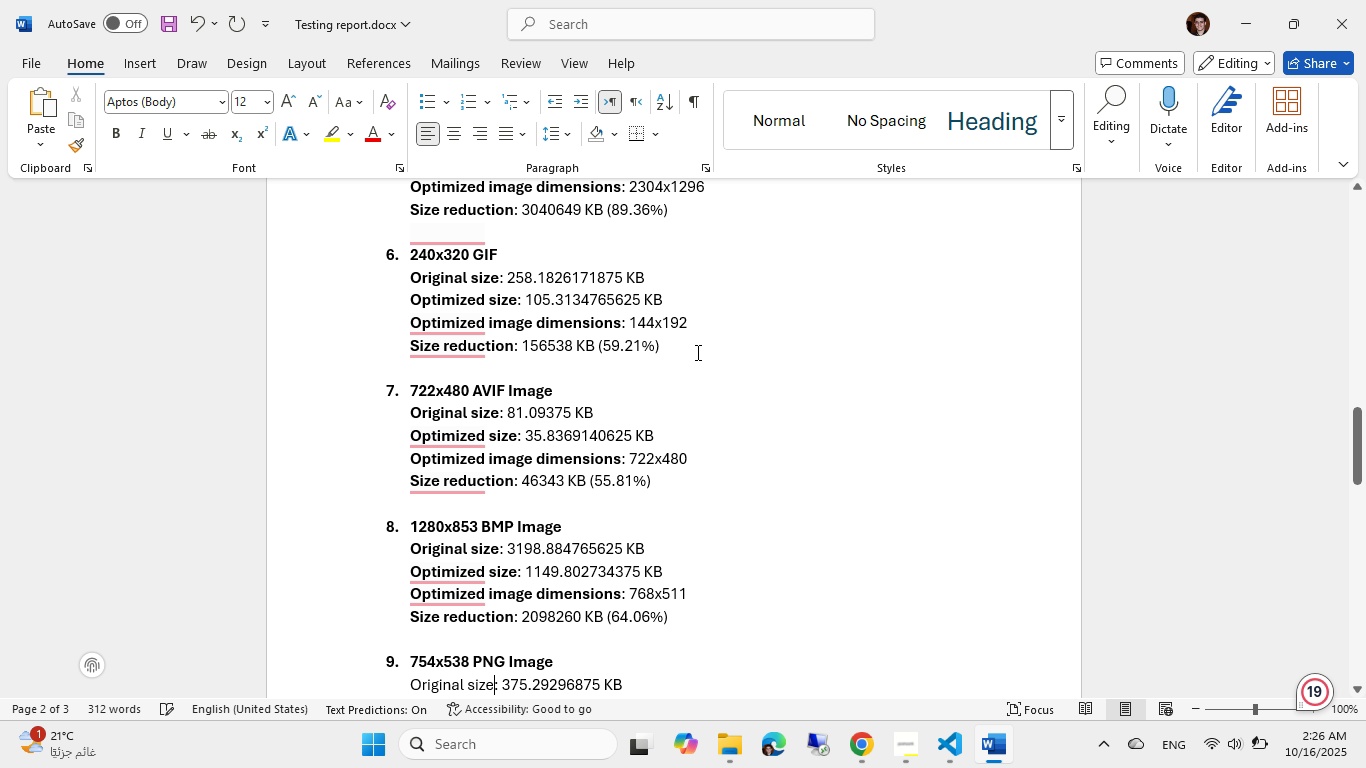 
key(Control+Shift+ArrowLeft)
 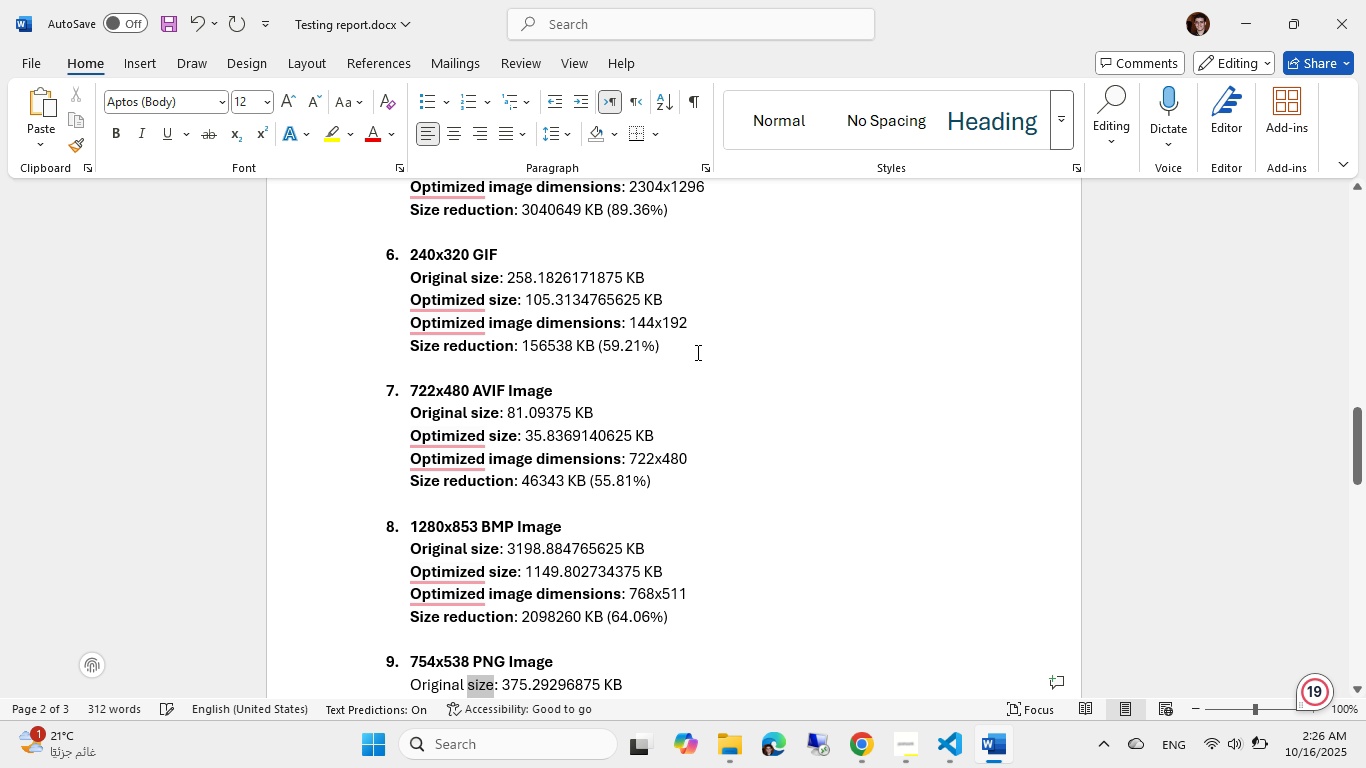 
key(Control+Shift+ArrowLeft)
 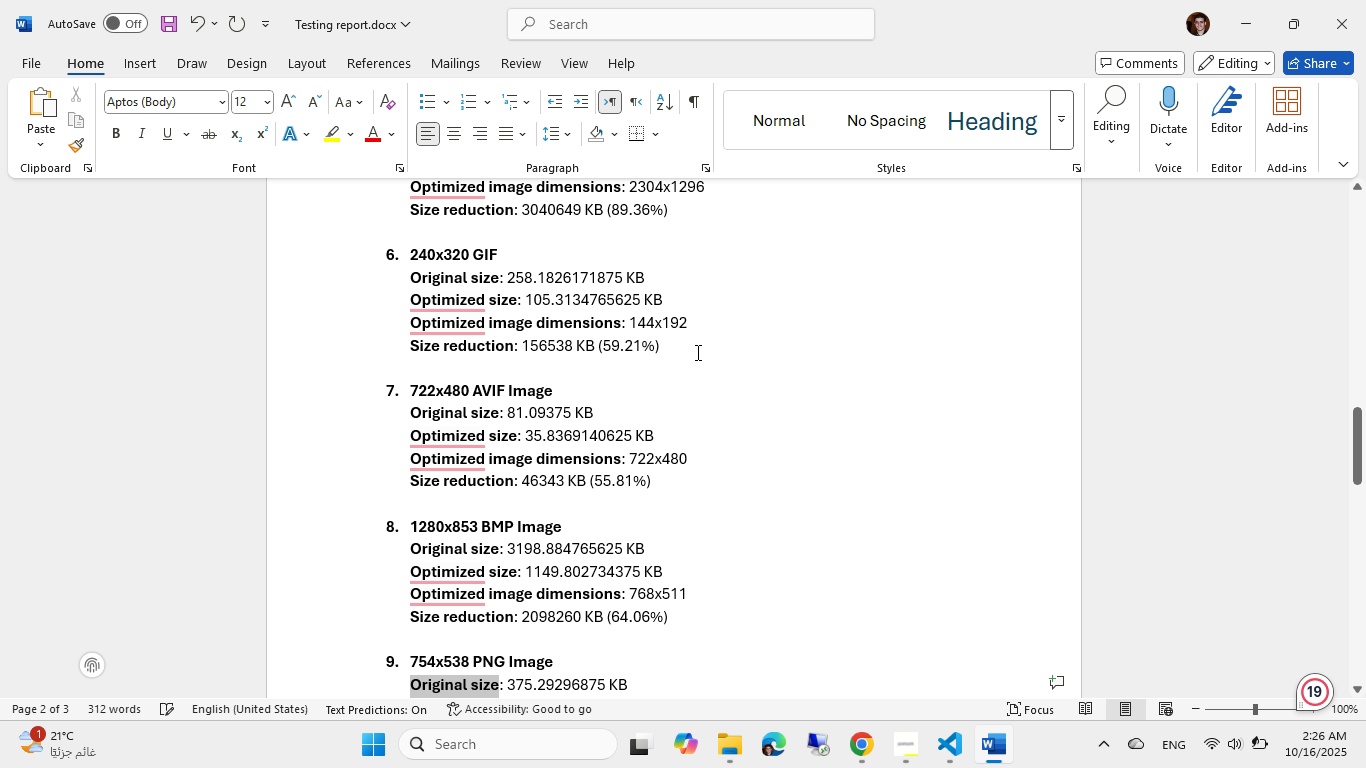 
key(Control+B)
 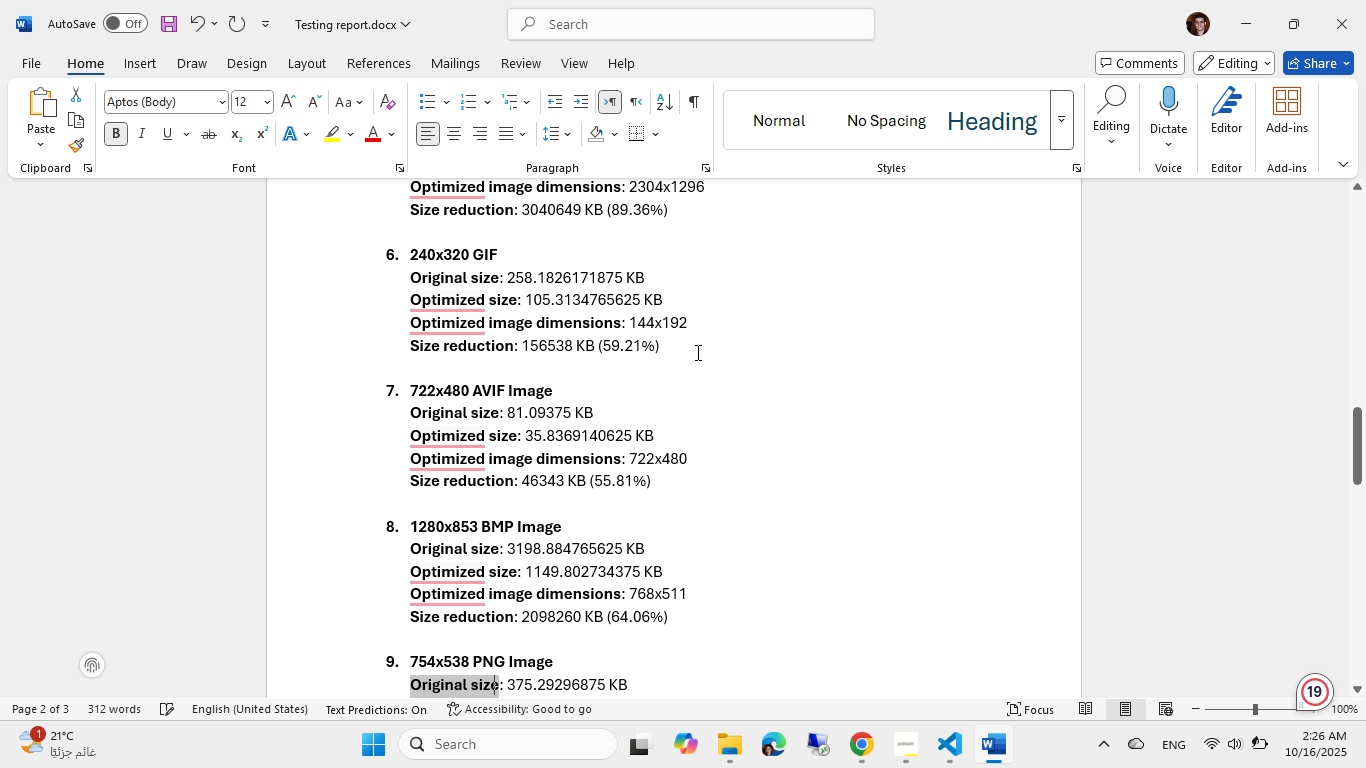 
key(ArrowLeft)
 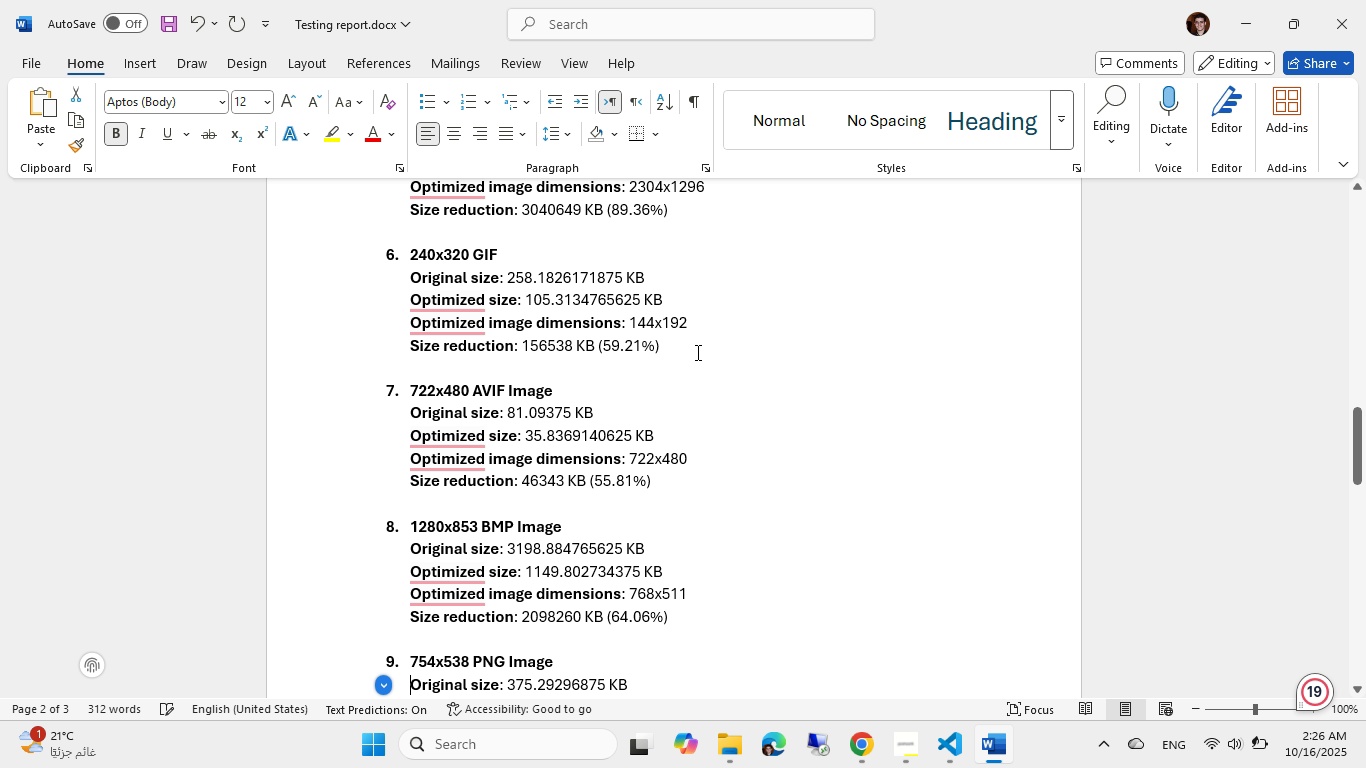 
key(ArrowDown)
 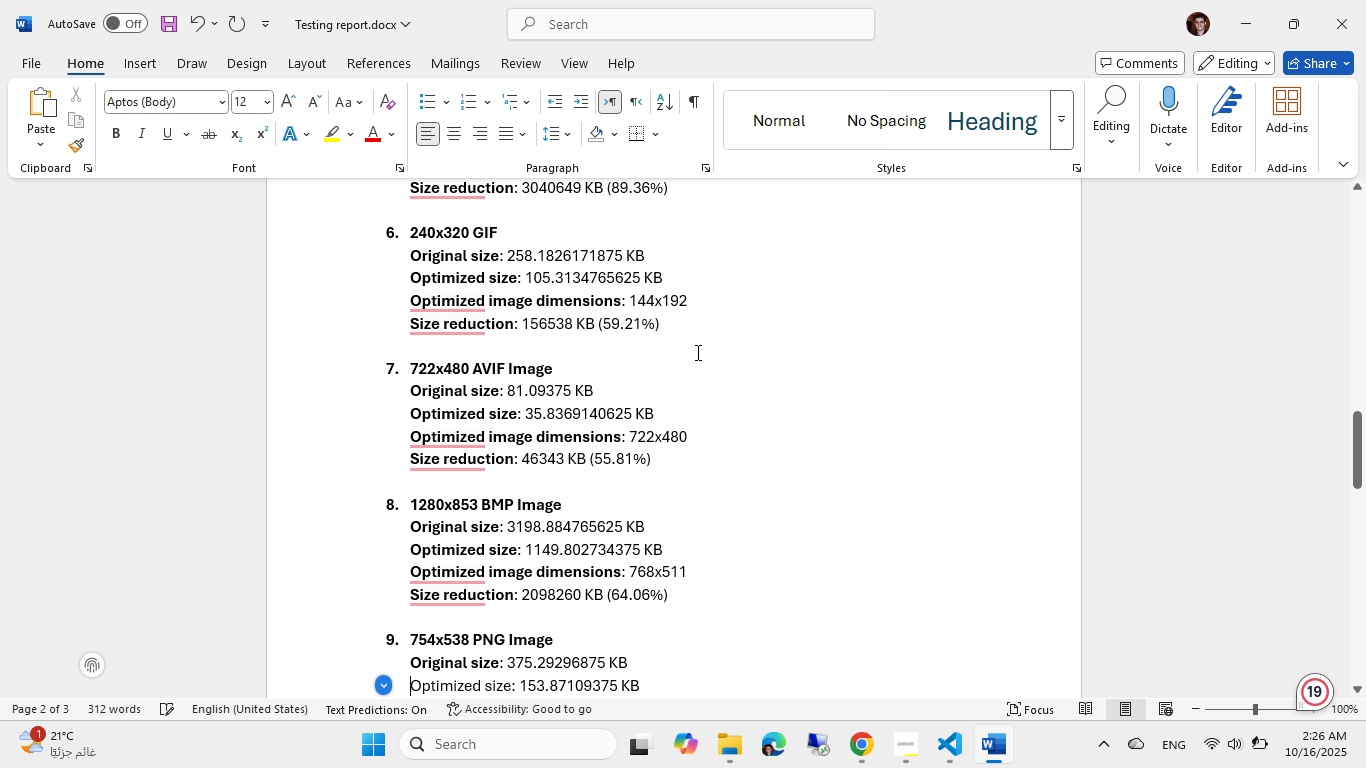 
key(Control+Shift+ArrowRight)
 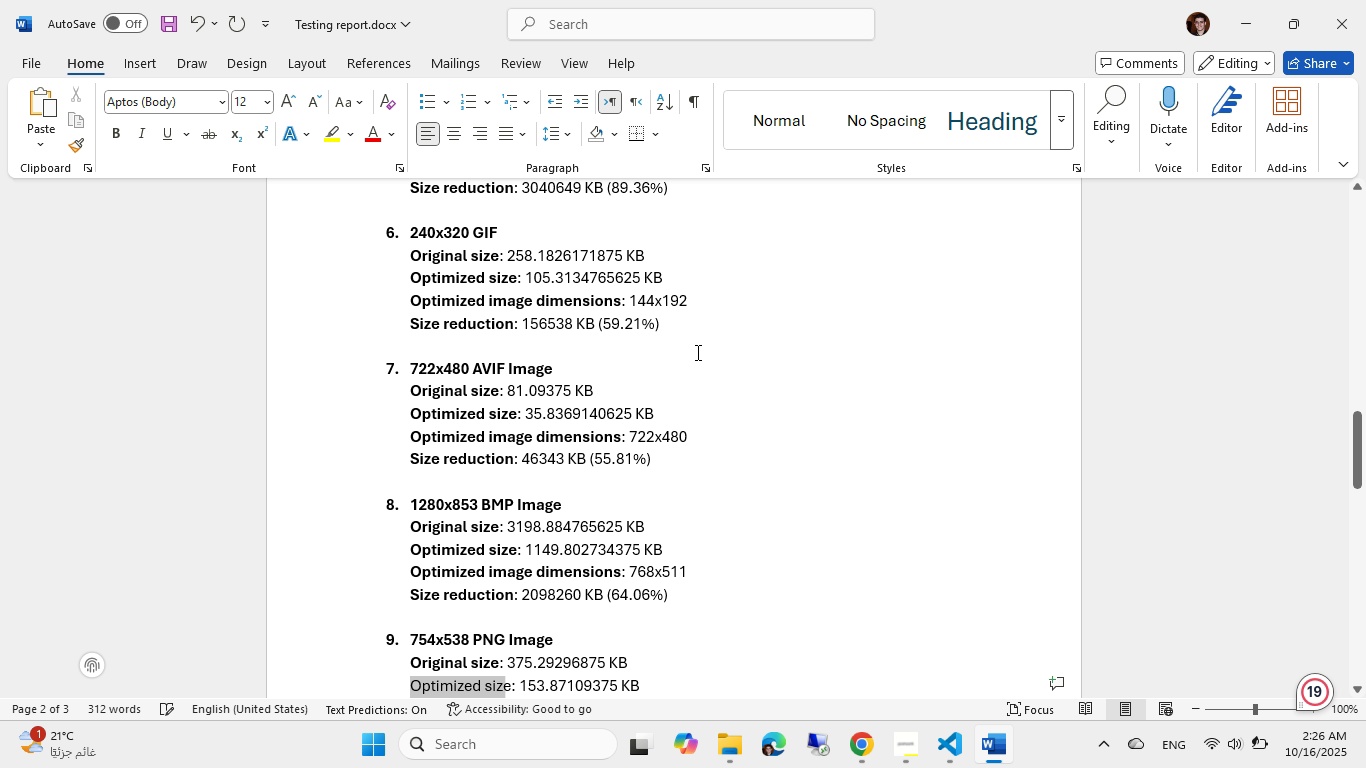 
key(Control+Shift+ArrowRight)
 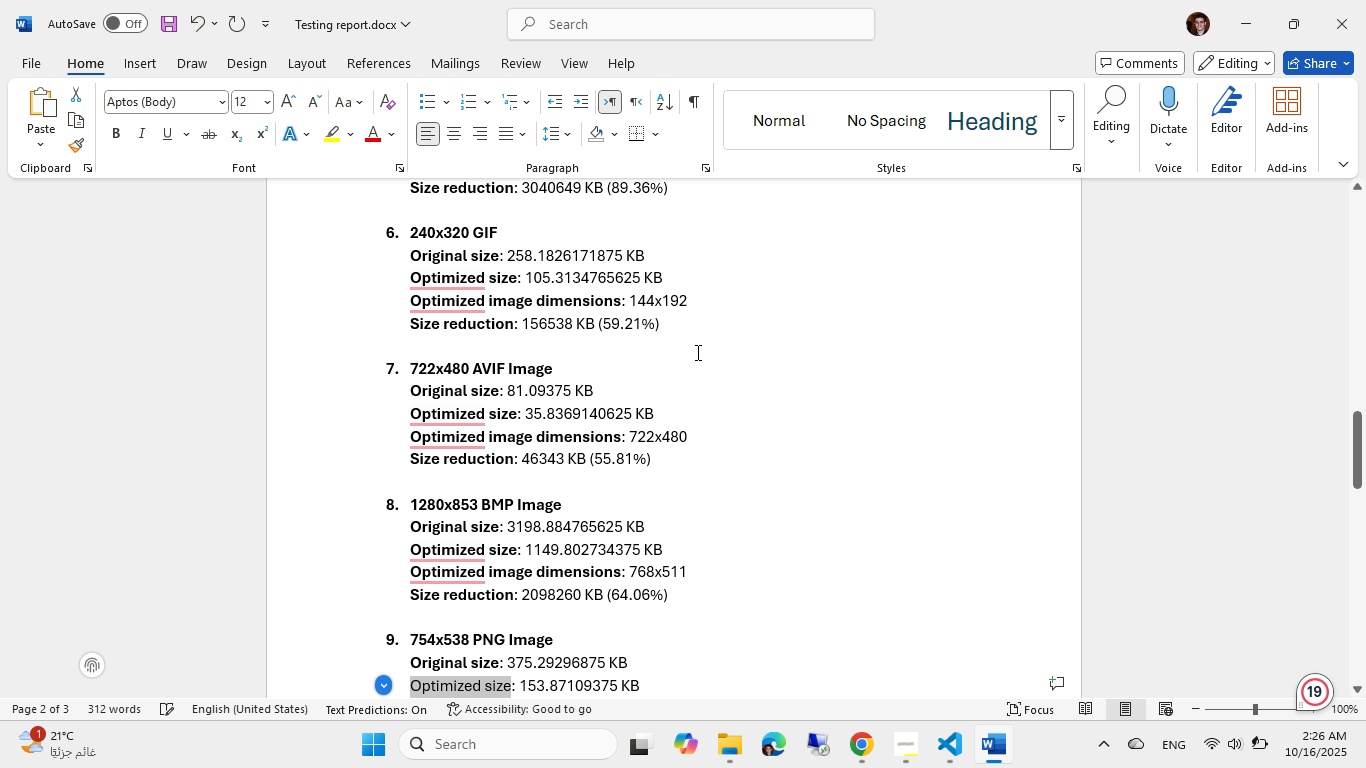 
key(Control+B)
 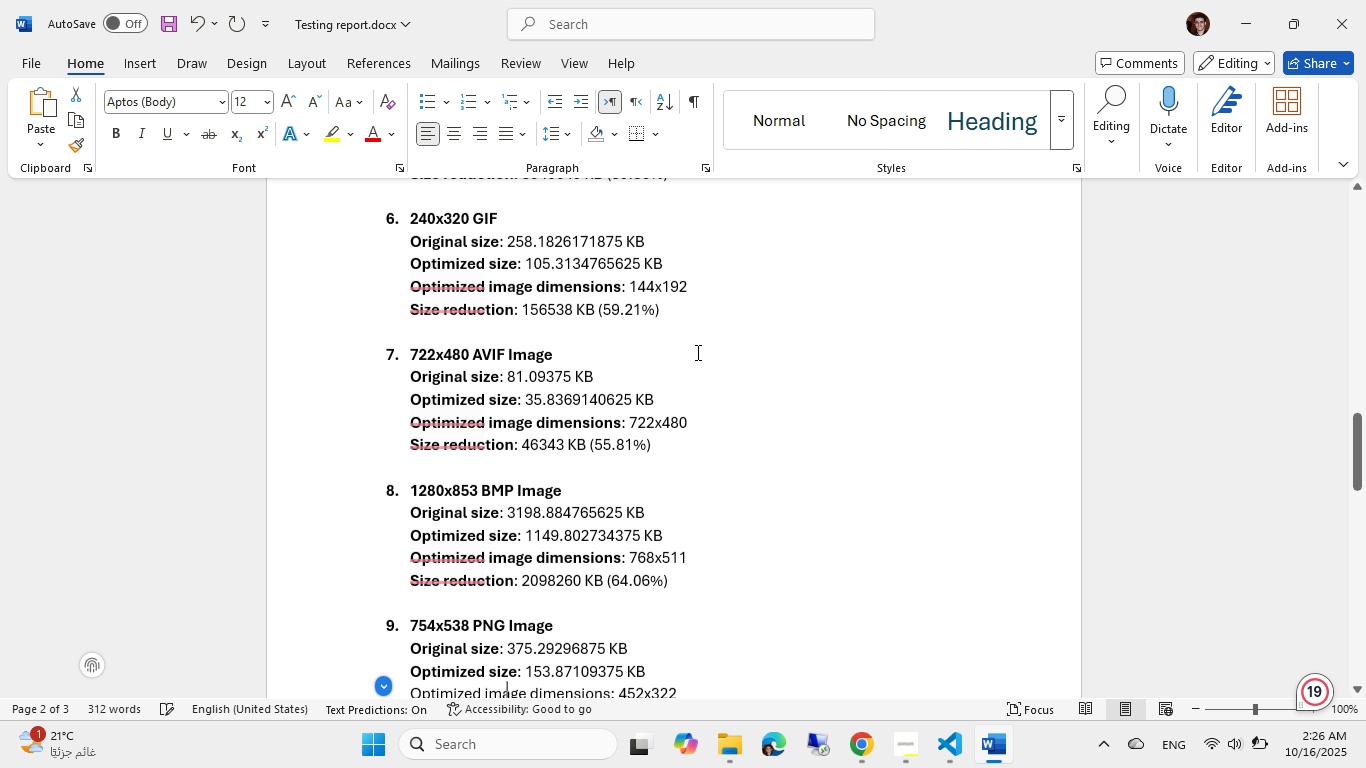 
key(ArrowDown)
 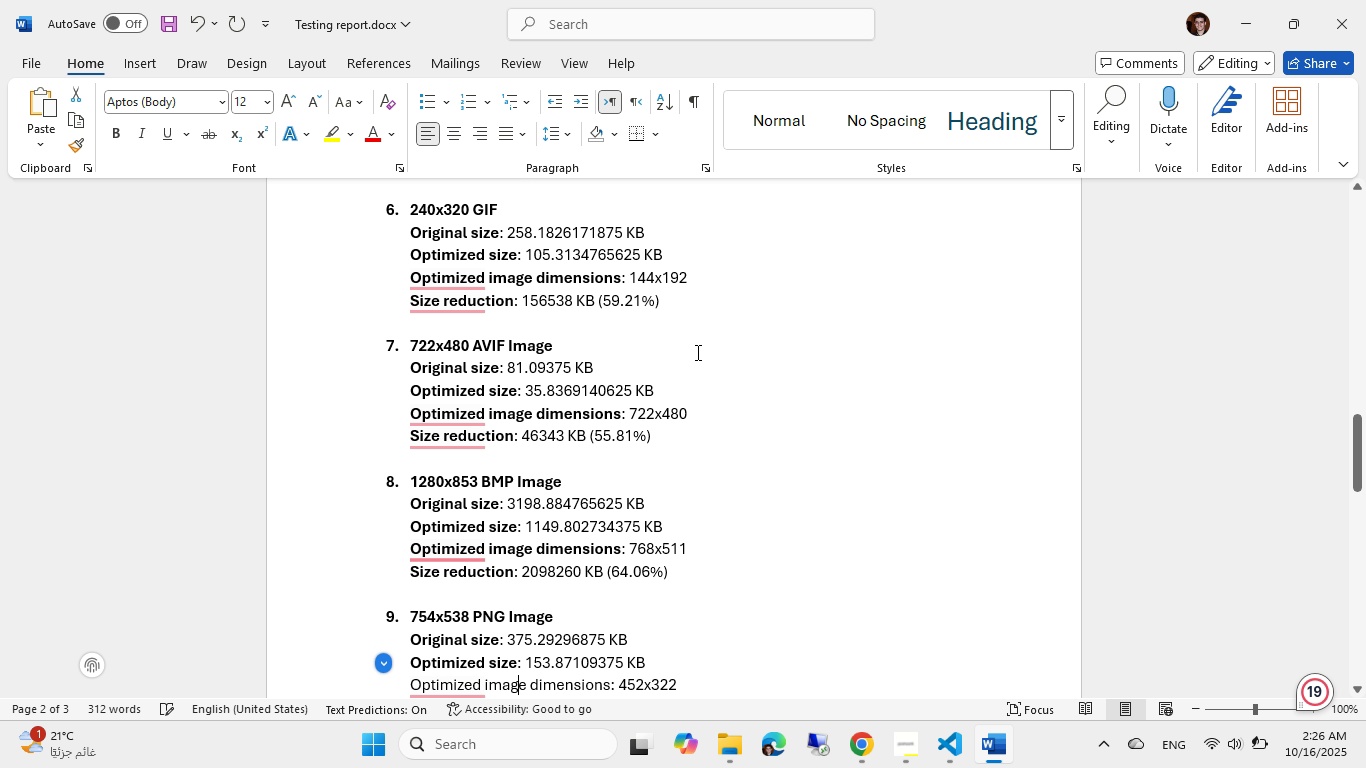 
key(Home)
 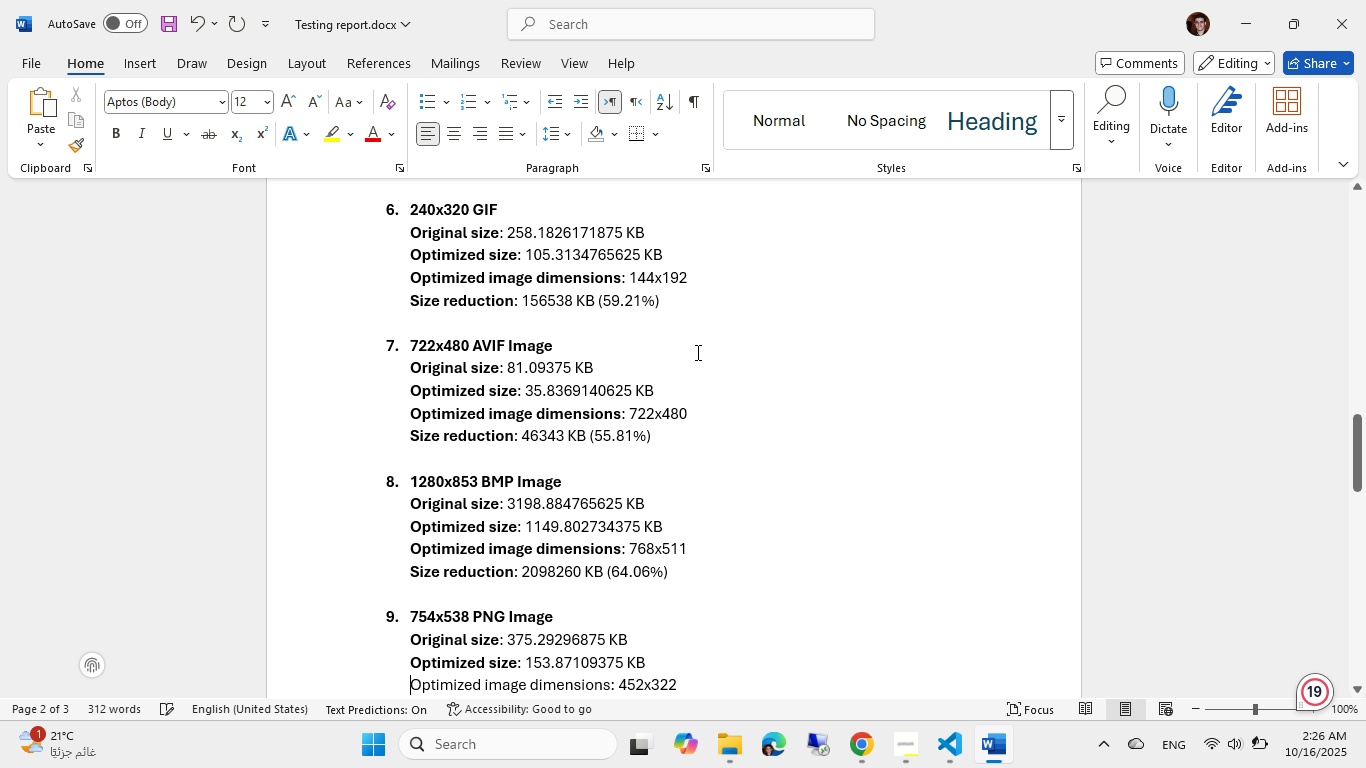 
key(Control+Shift+ArrowRight)
 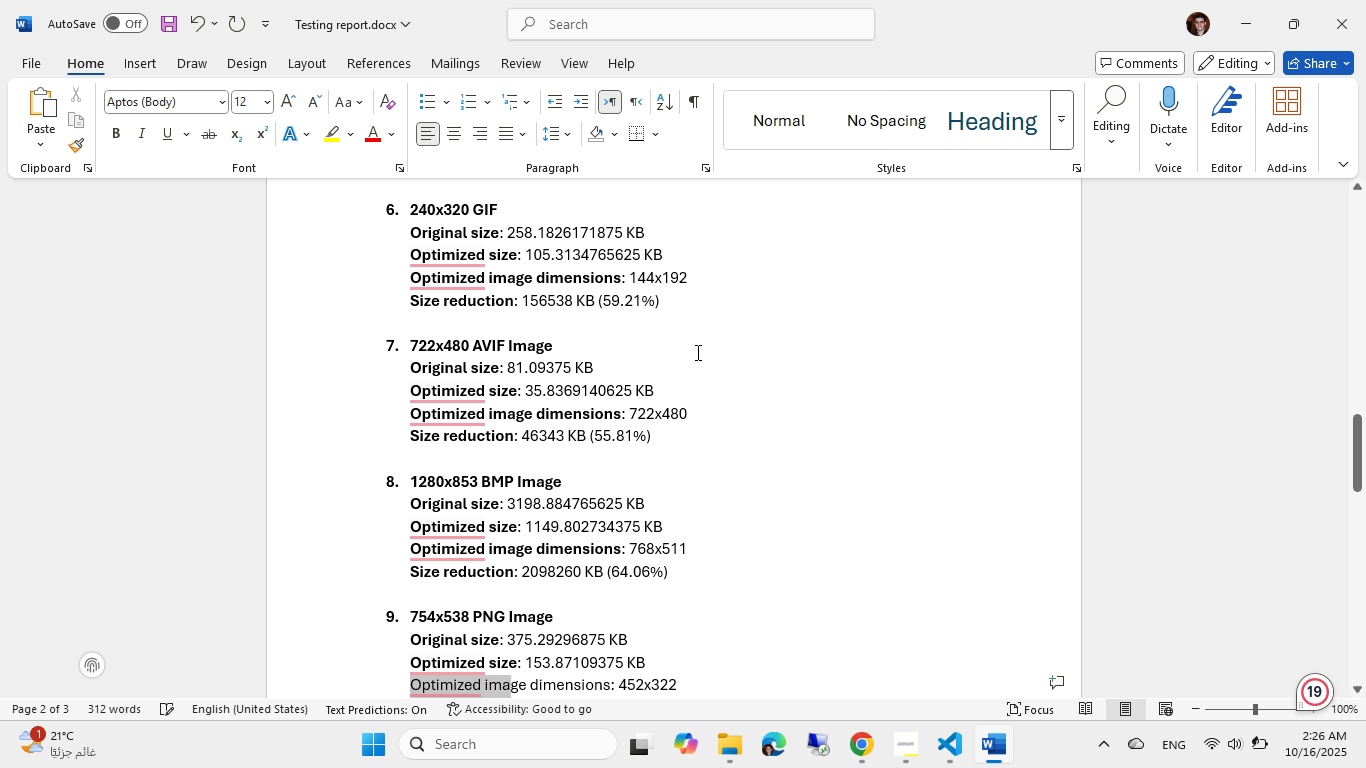 
key(Control+Shift+ArrowRight)
 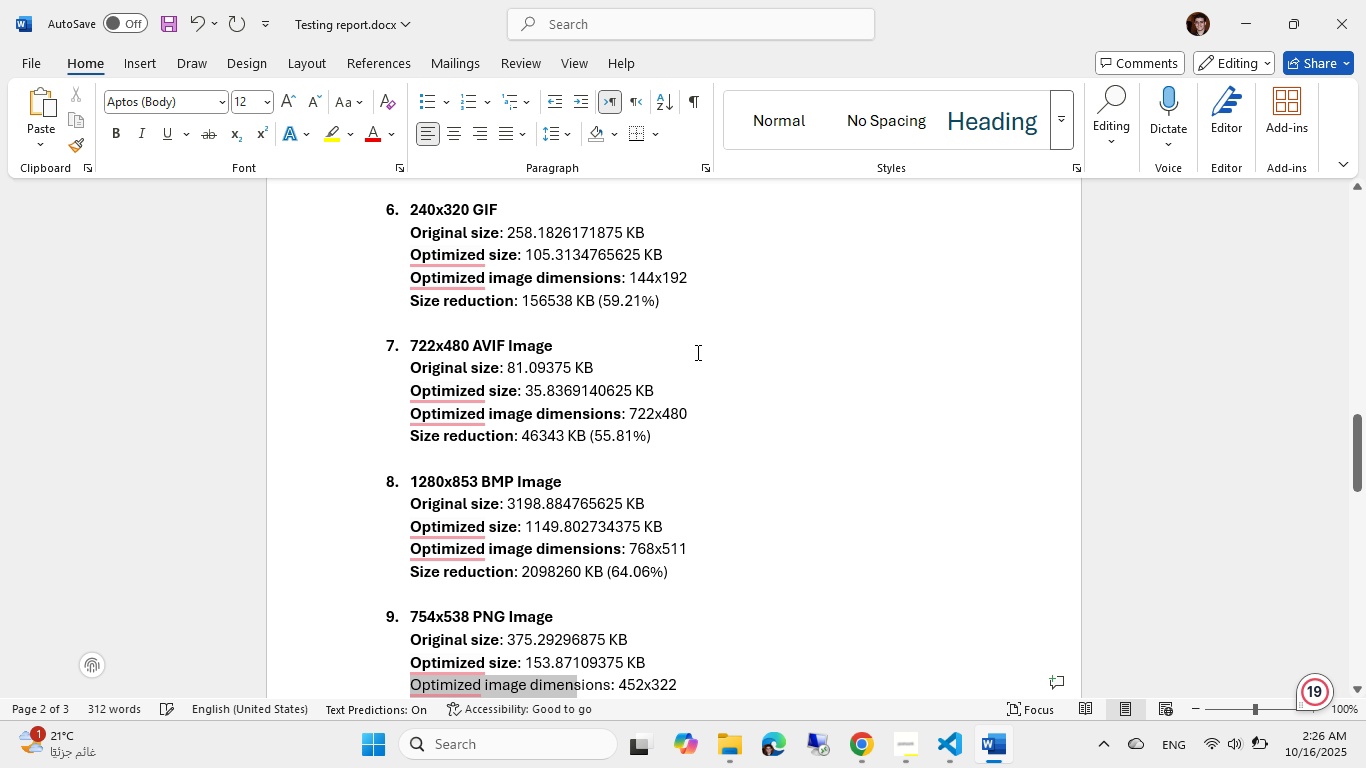 
key(Control+Shift+ArrowRight)
 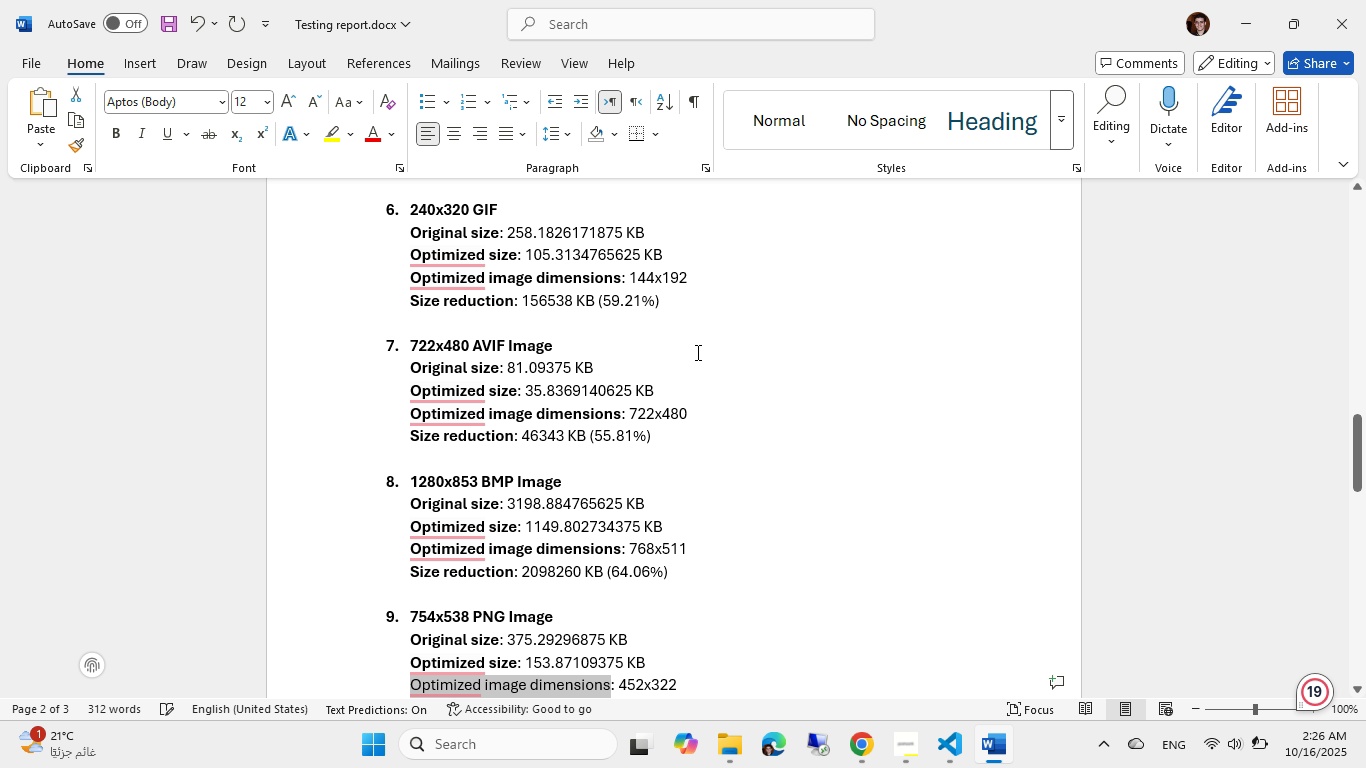 
key(Control+B)
 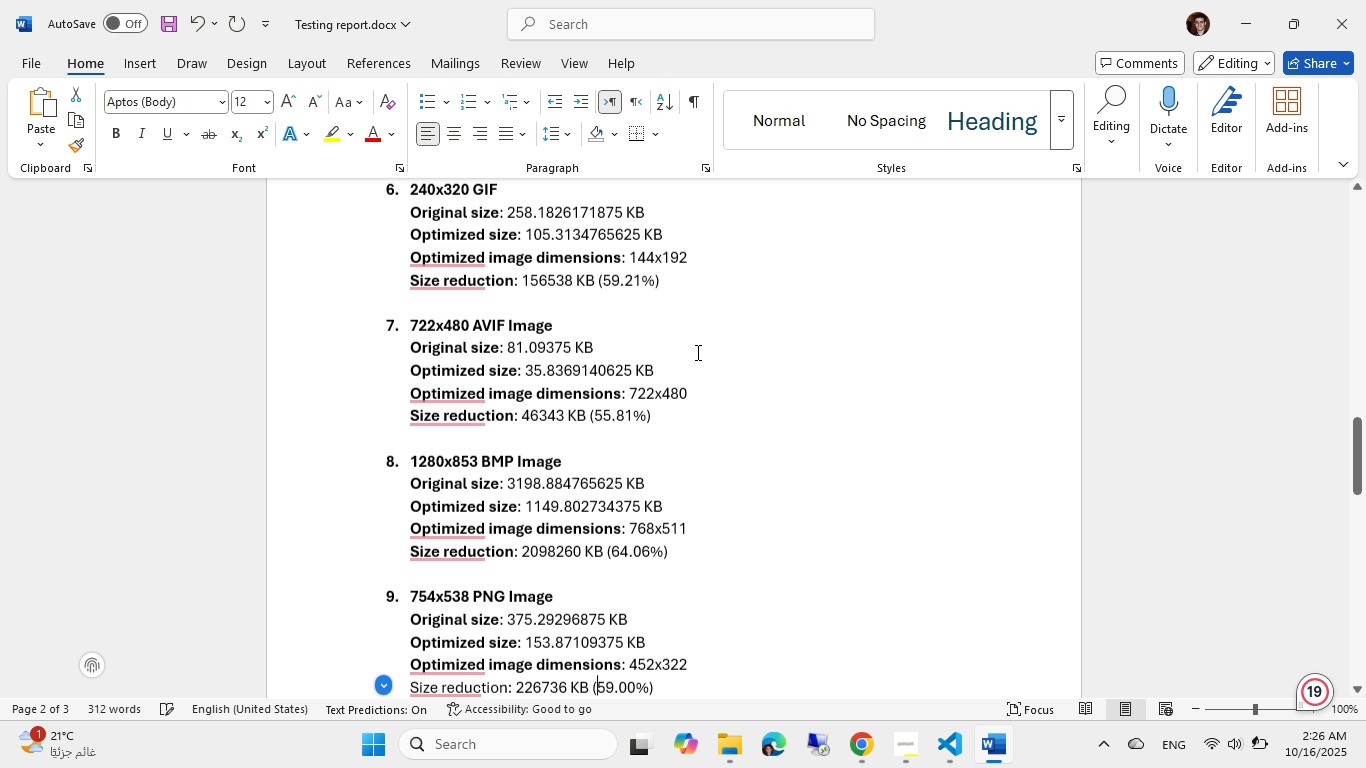 
key(ArrowDown)
 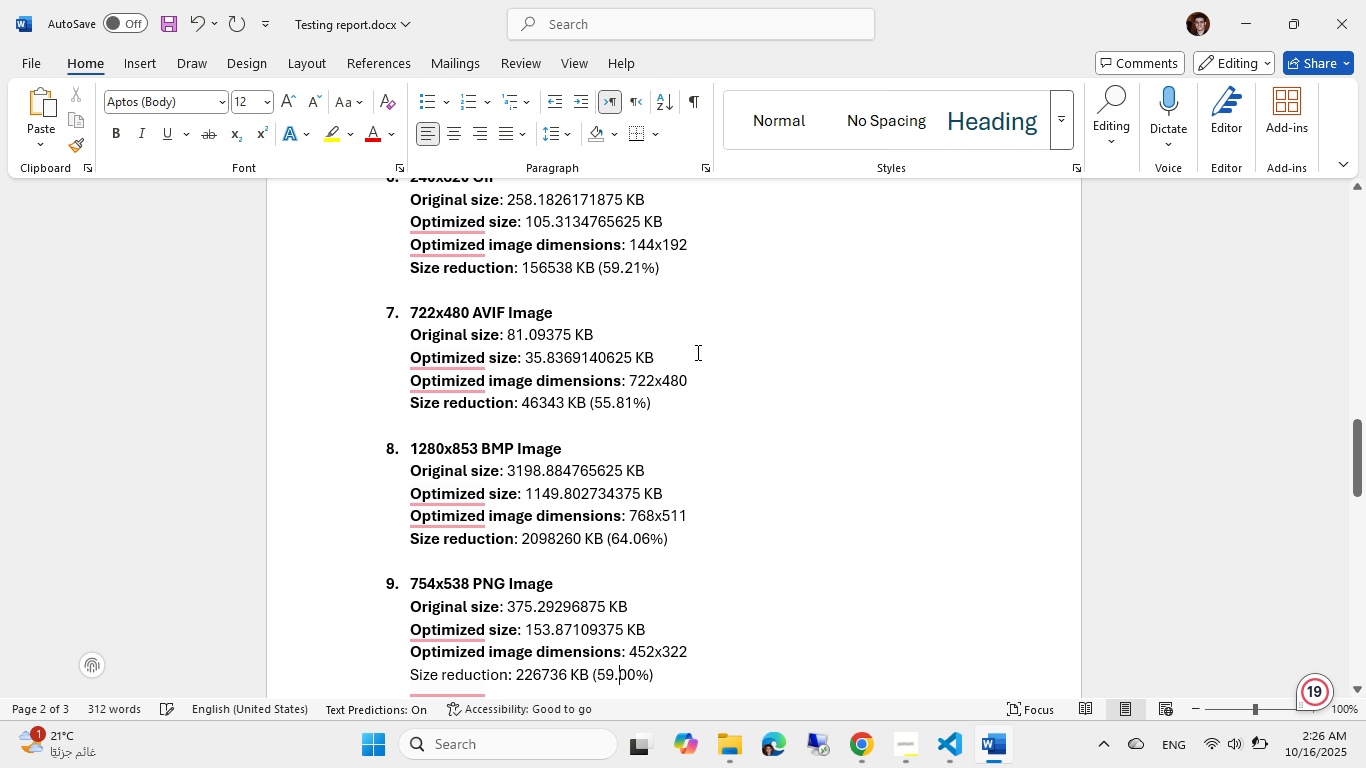 
key(ArrowUp)
 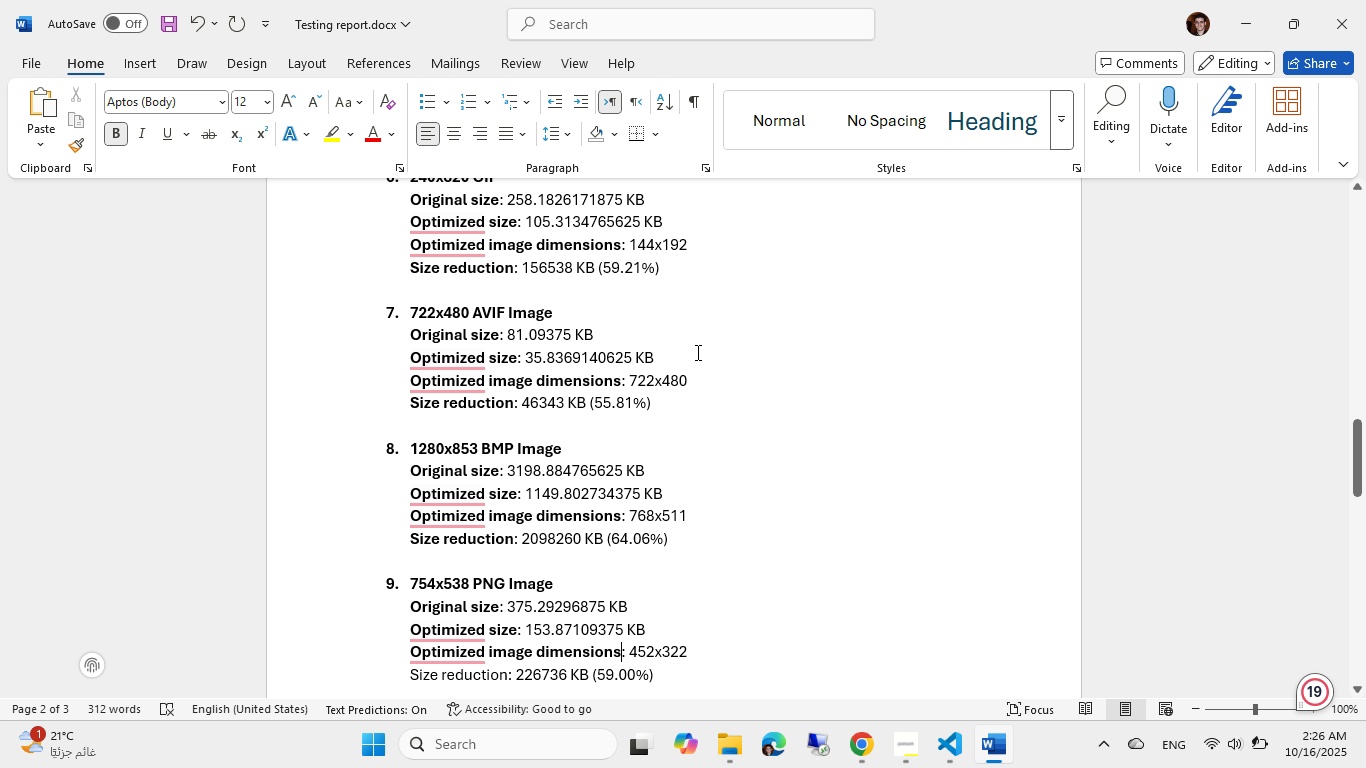 
key(ArrowDown)
 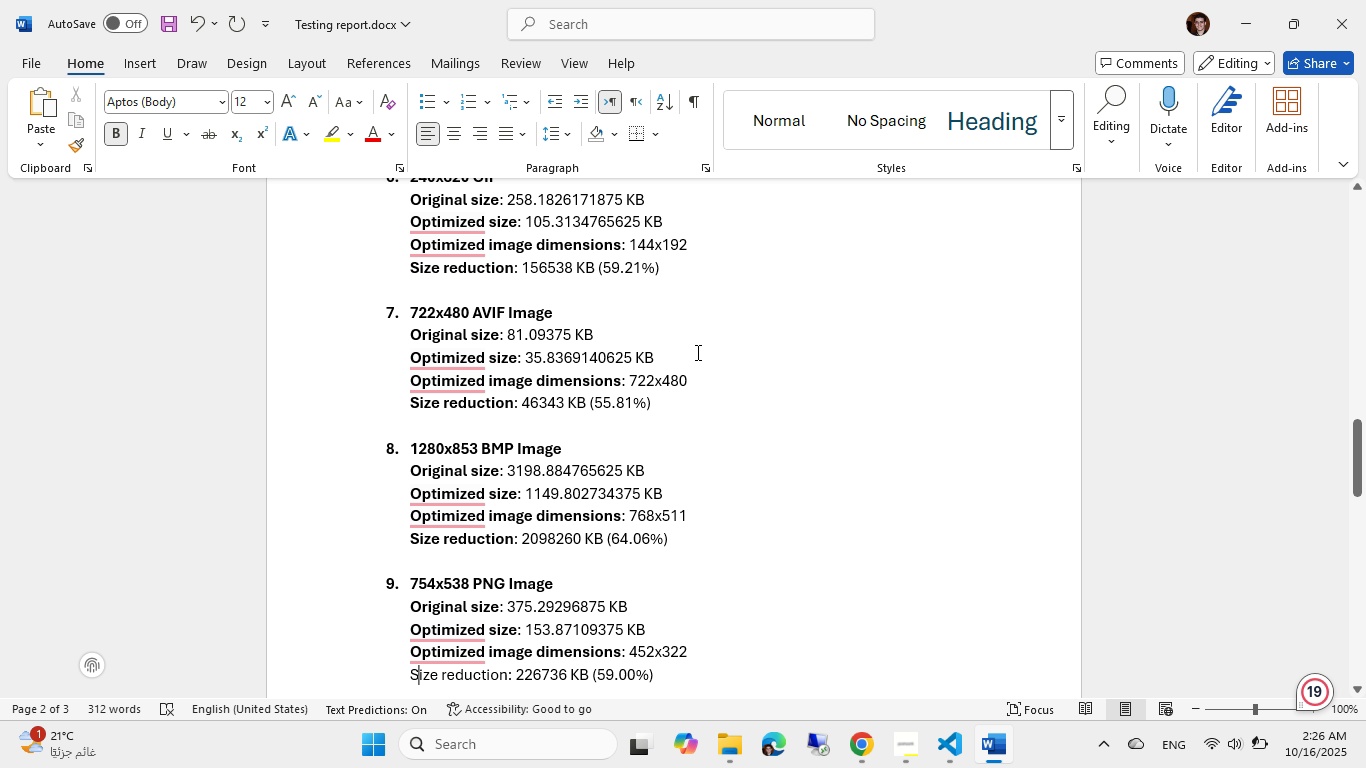 
key(Home)
 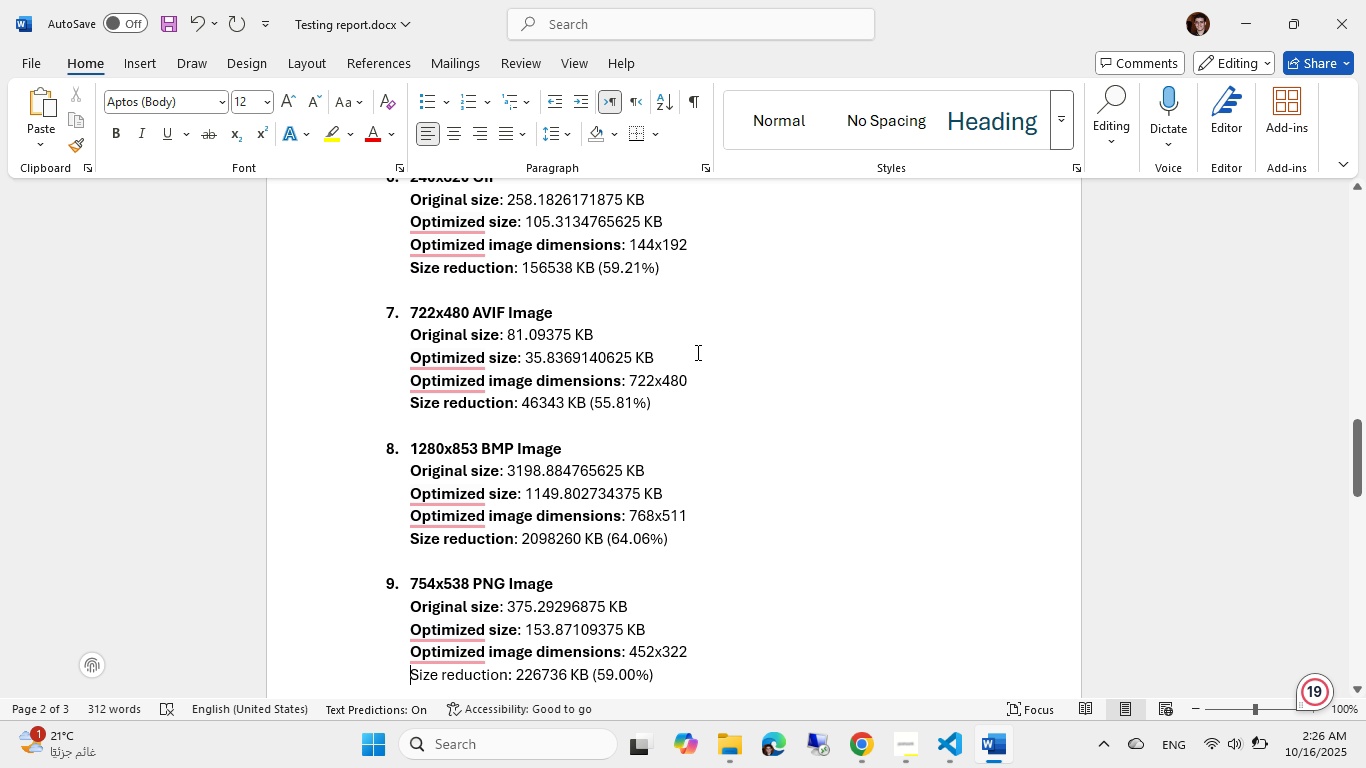 
key(Control+Shift+ArrowRight)
 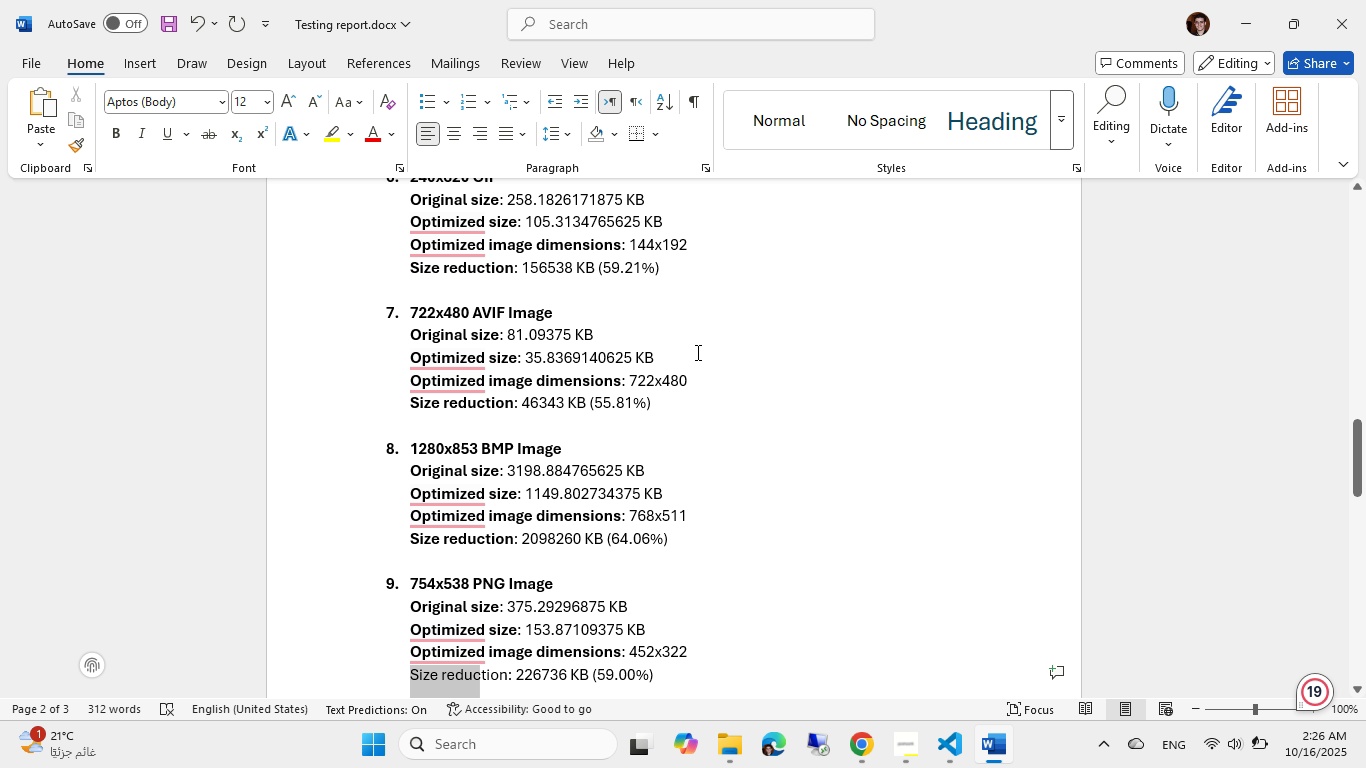 
key(Control+Shift+ArrowRight)
 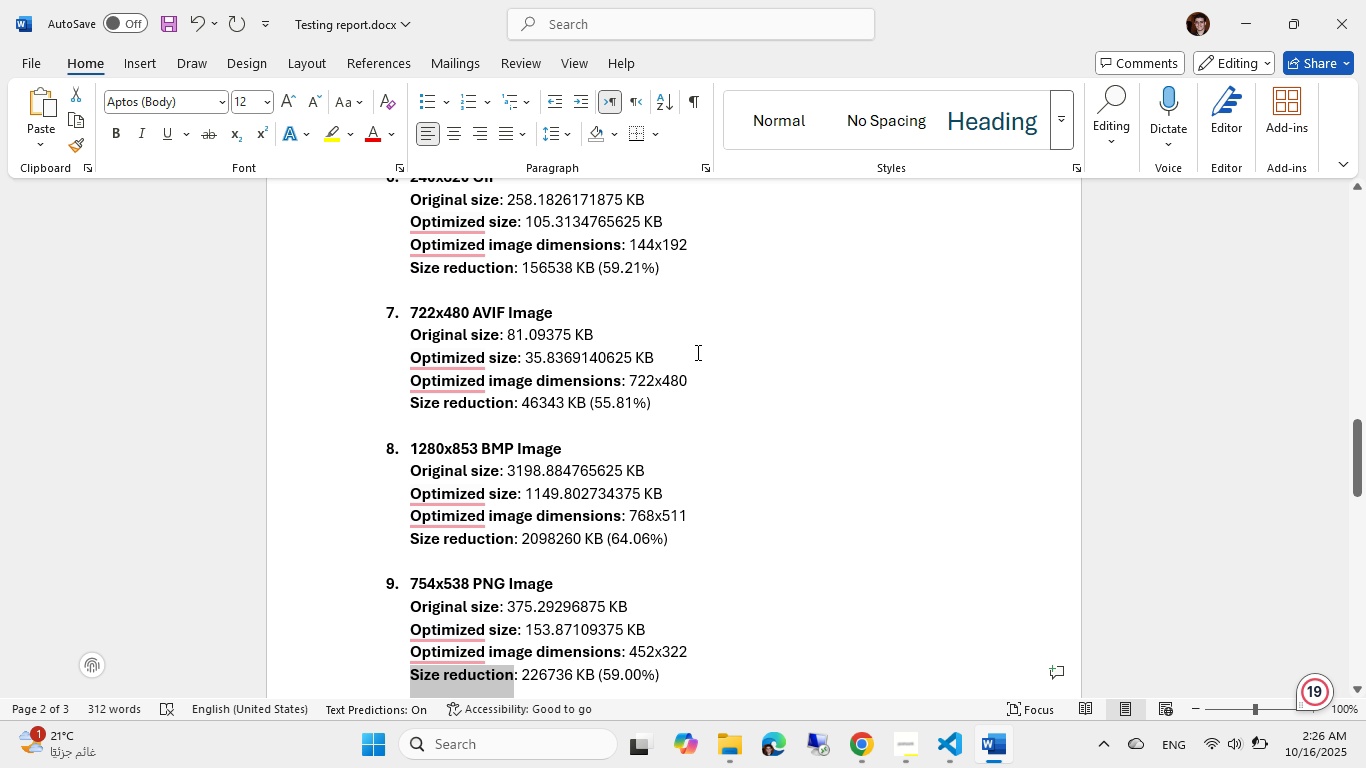 
key(Control+B)
 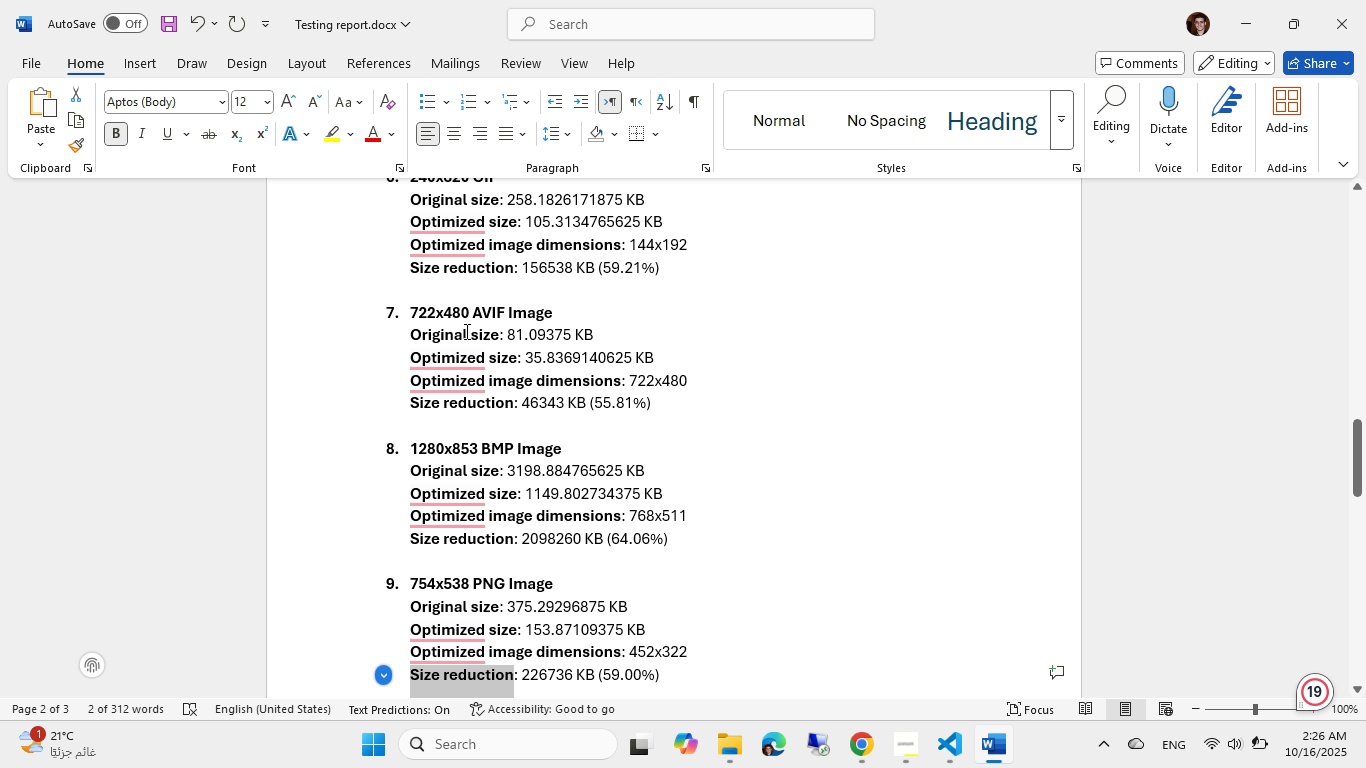 
scroll: coordinate [465, 331], scroll_direction: down, amount: 2.0
 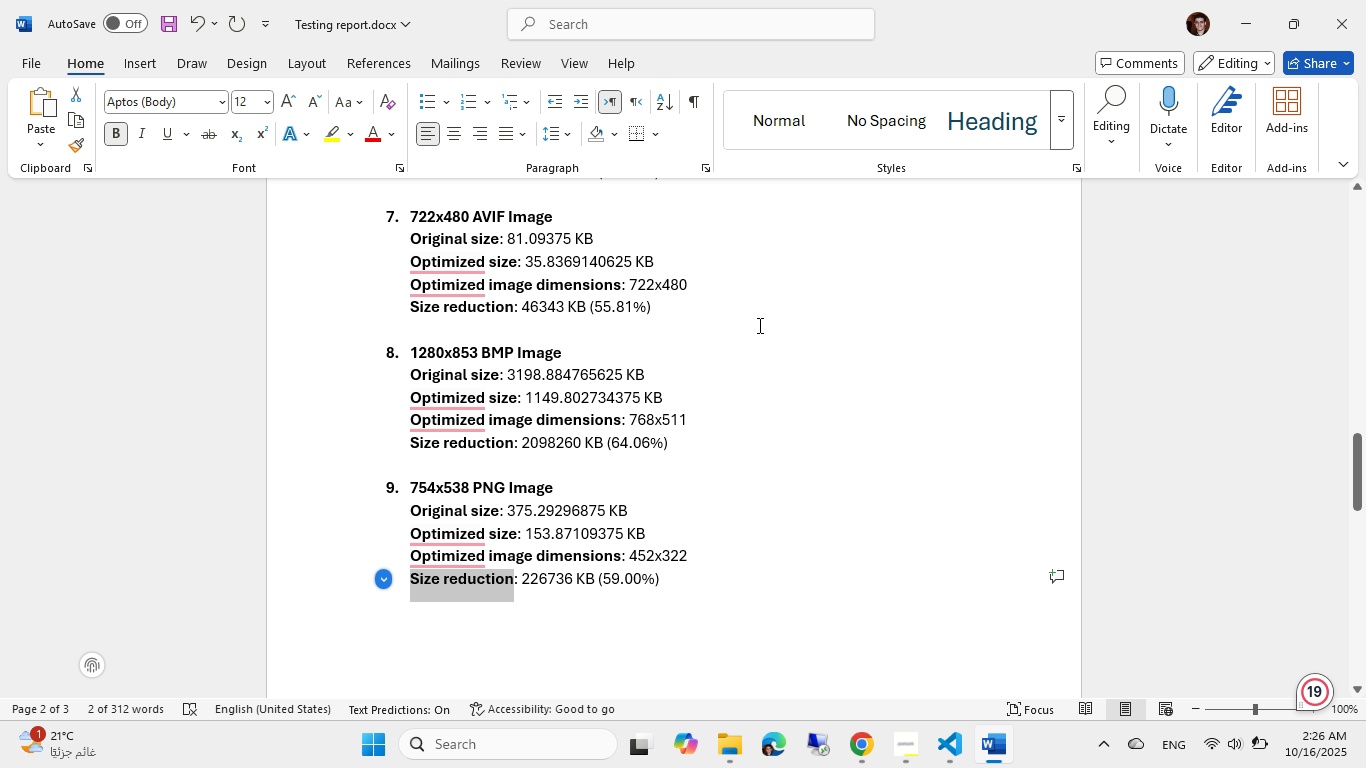 
left_click([758, 325])
 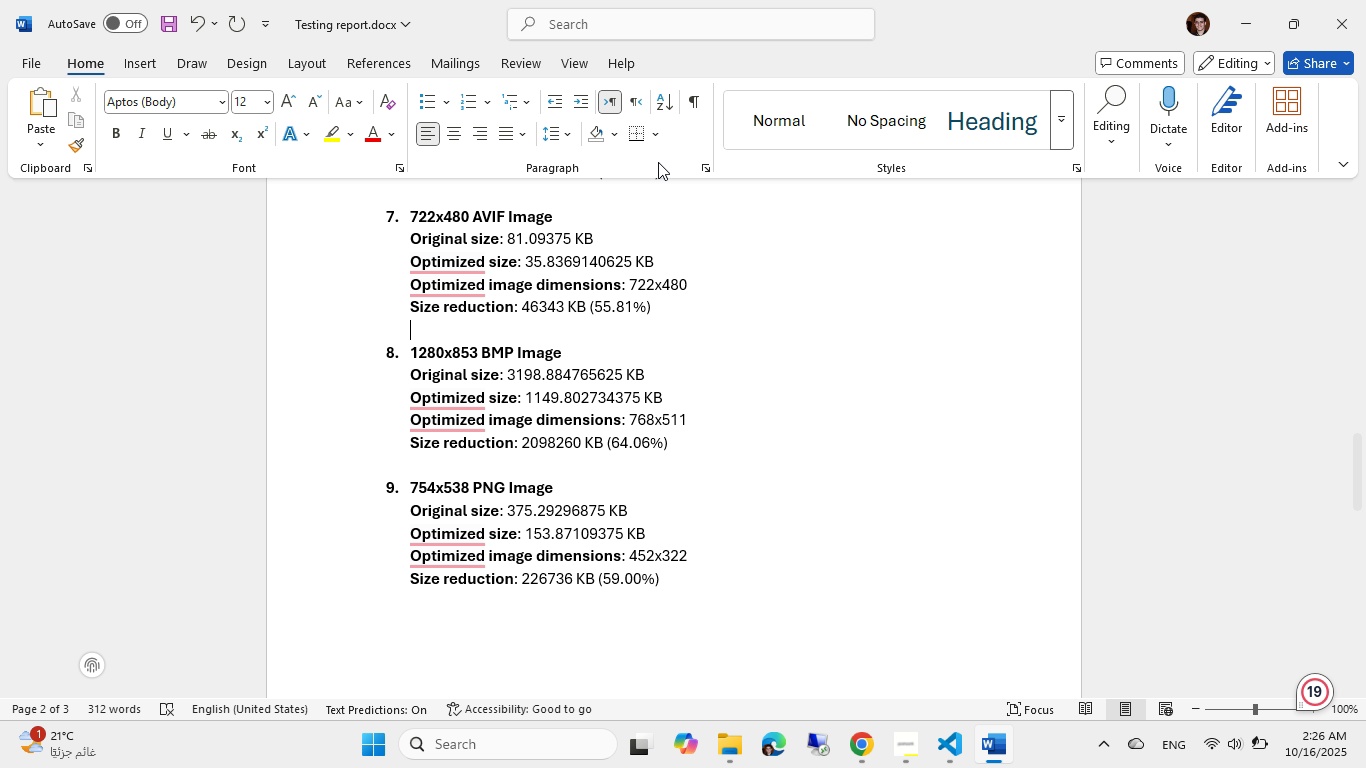 
scroll: coordinate [497, 325], scroll_direction: down, amount: 7.0
 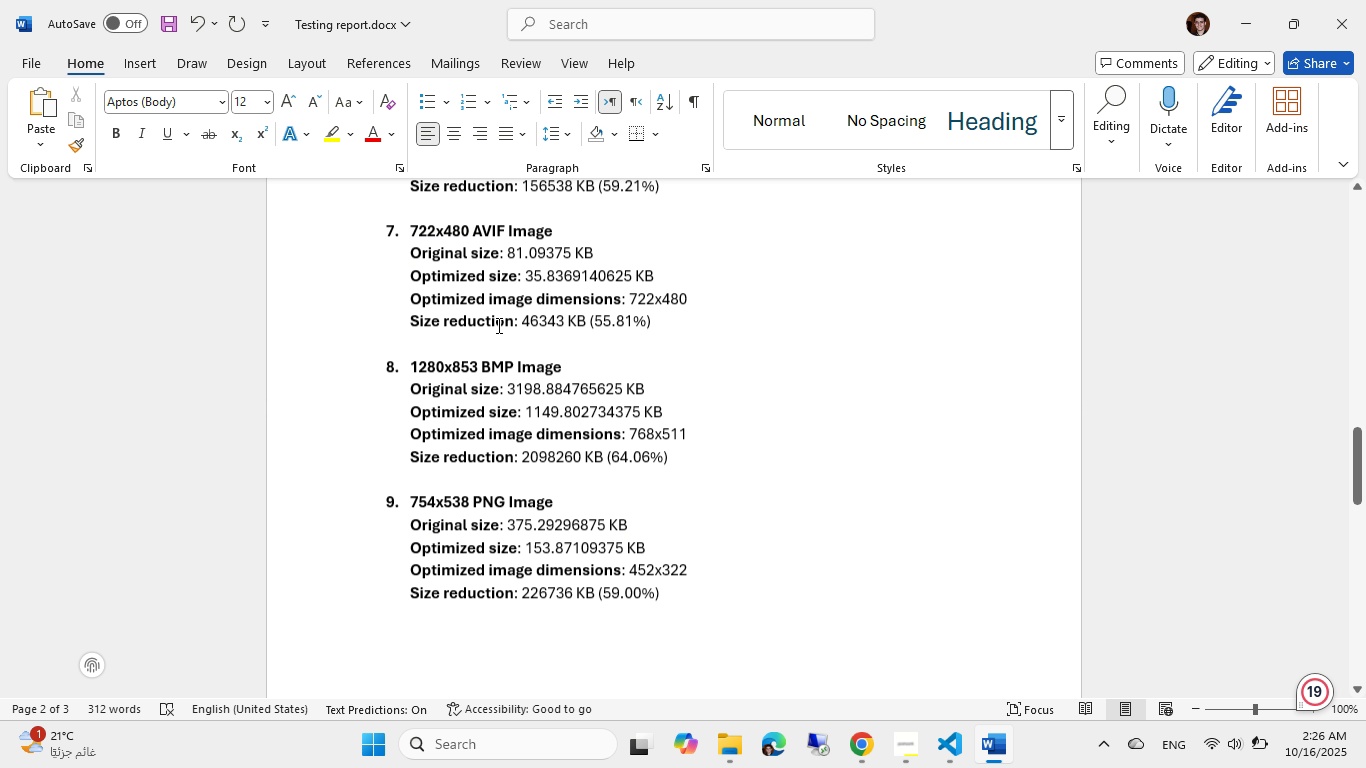 
scroll: coordinate [497, 325], scroll_direction: up, amount: 8.0
 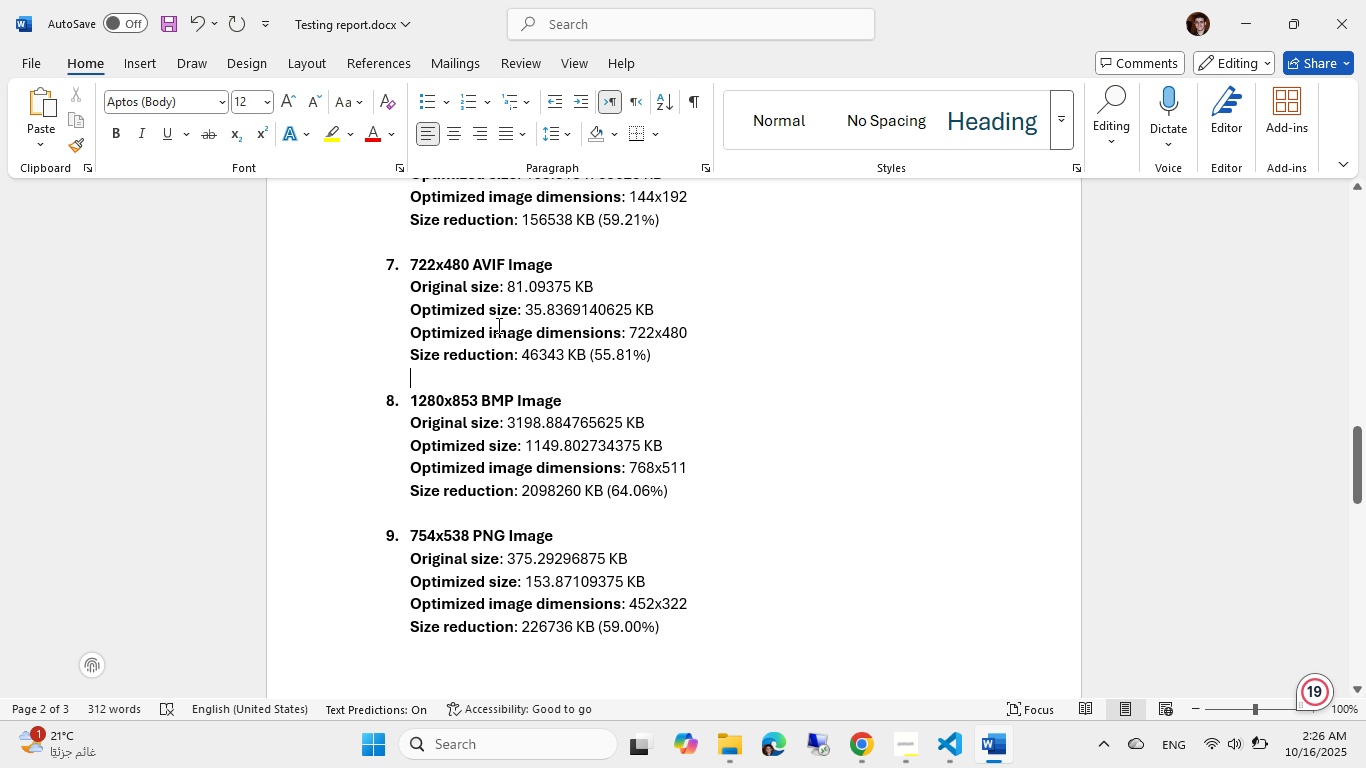 
key(Control+ControlLeft)
 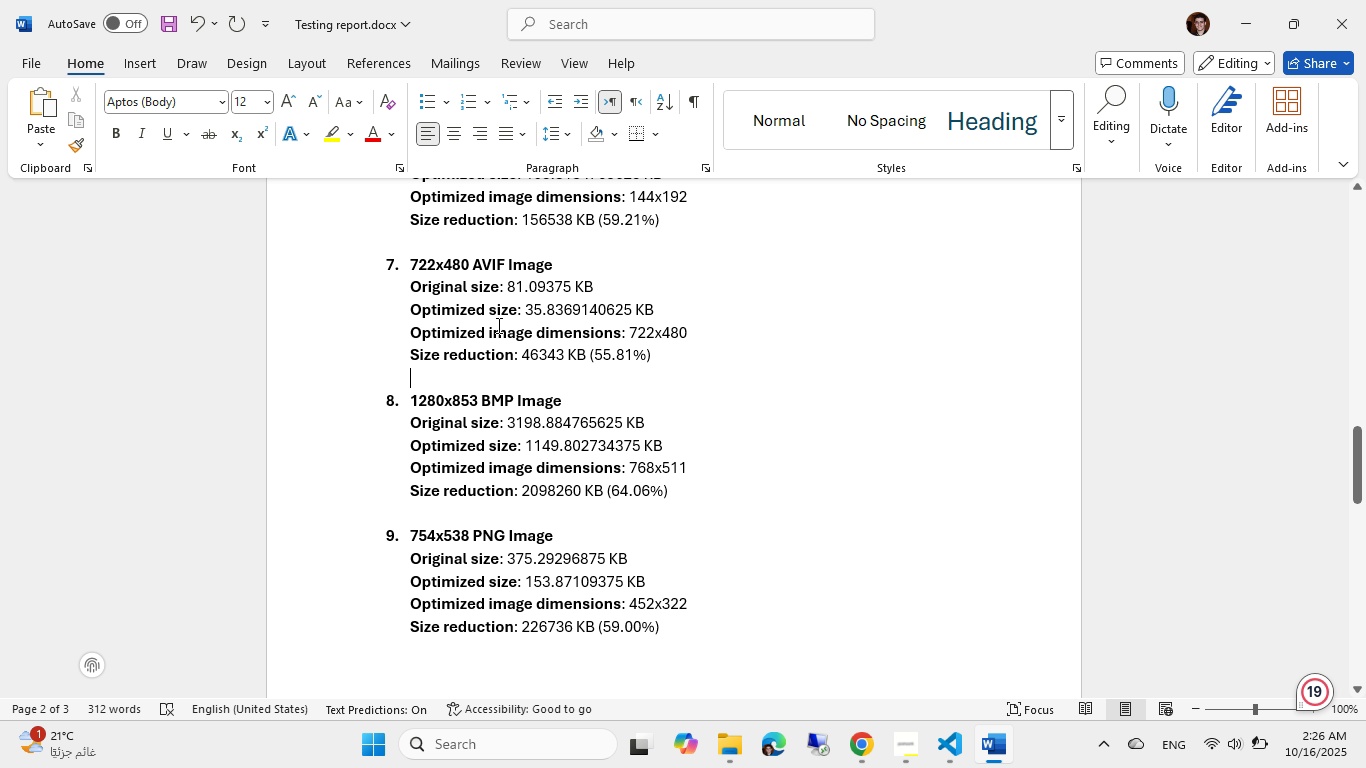 
key(Control+S)
 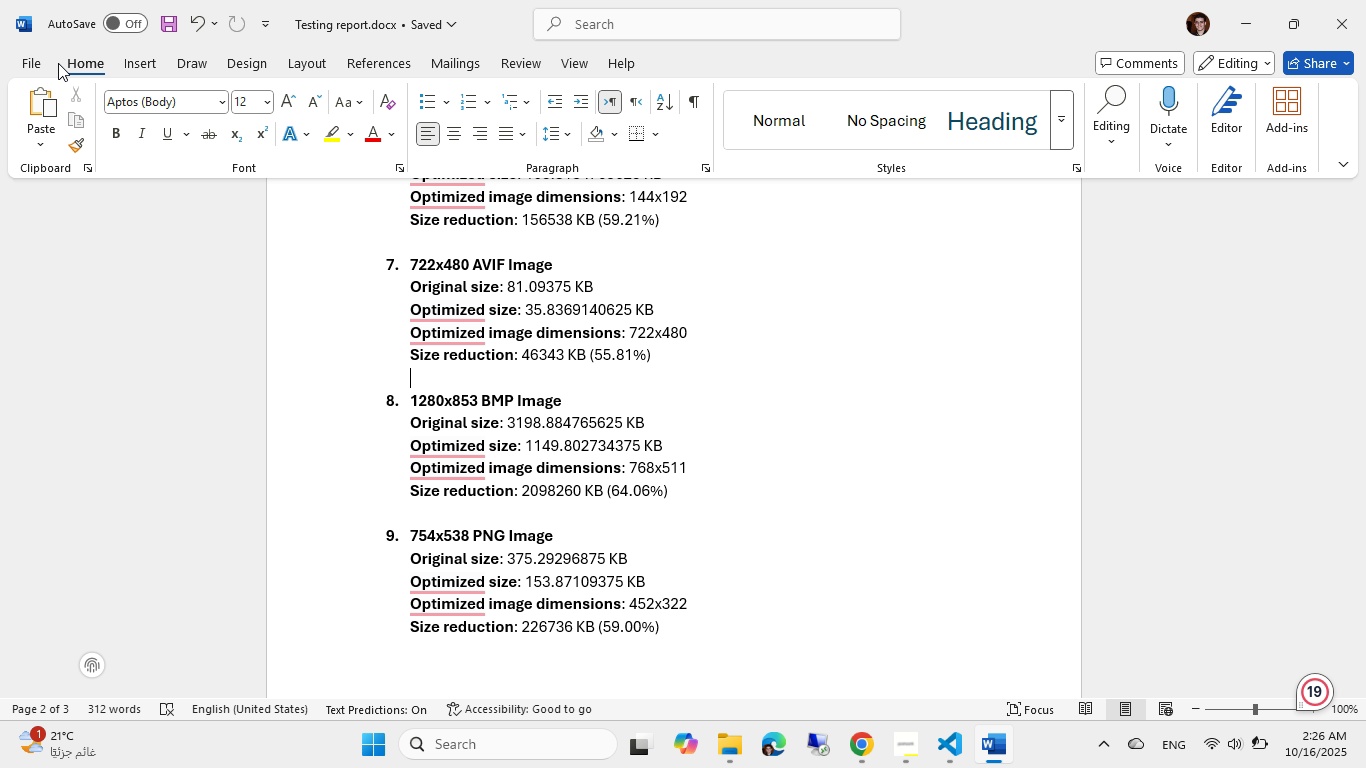 
left_click([27, 57])
 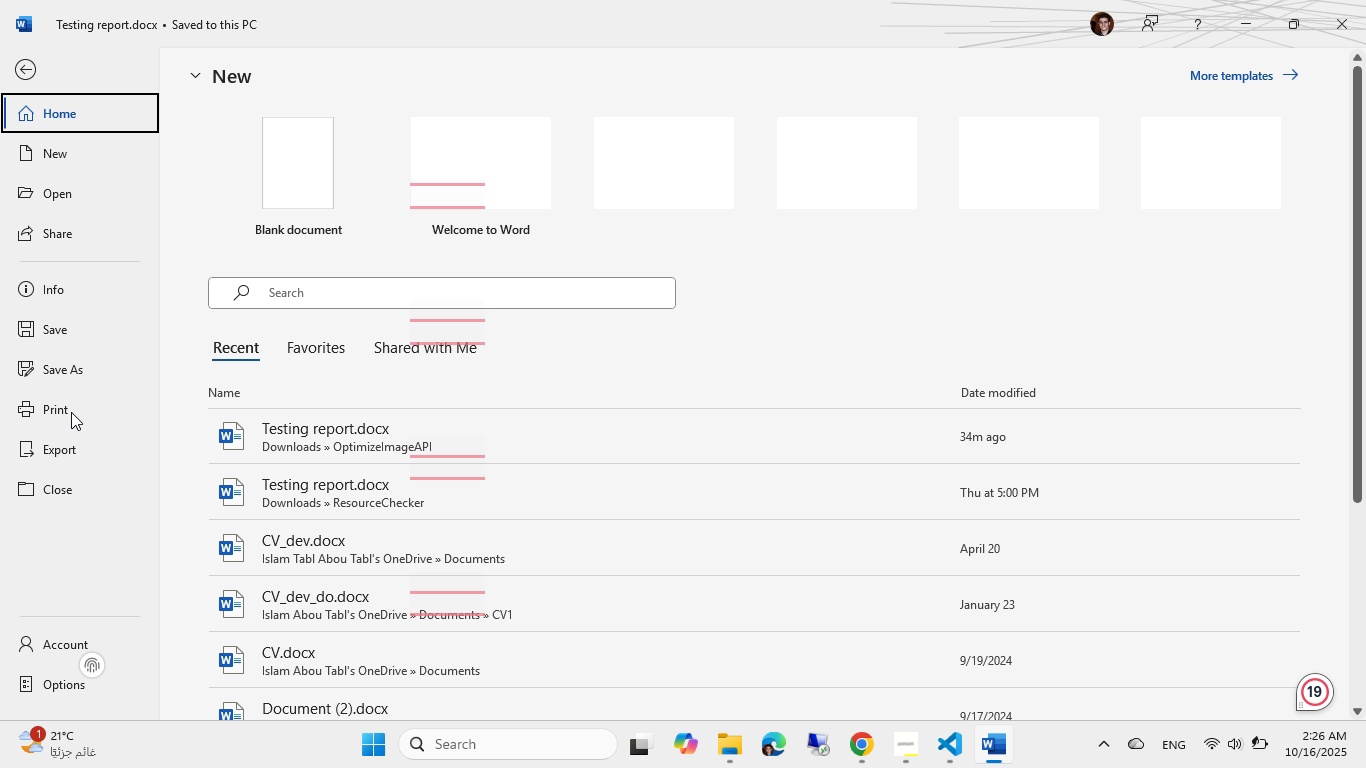 
left_click([71, 449])
 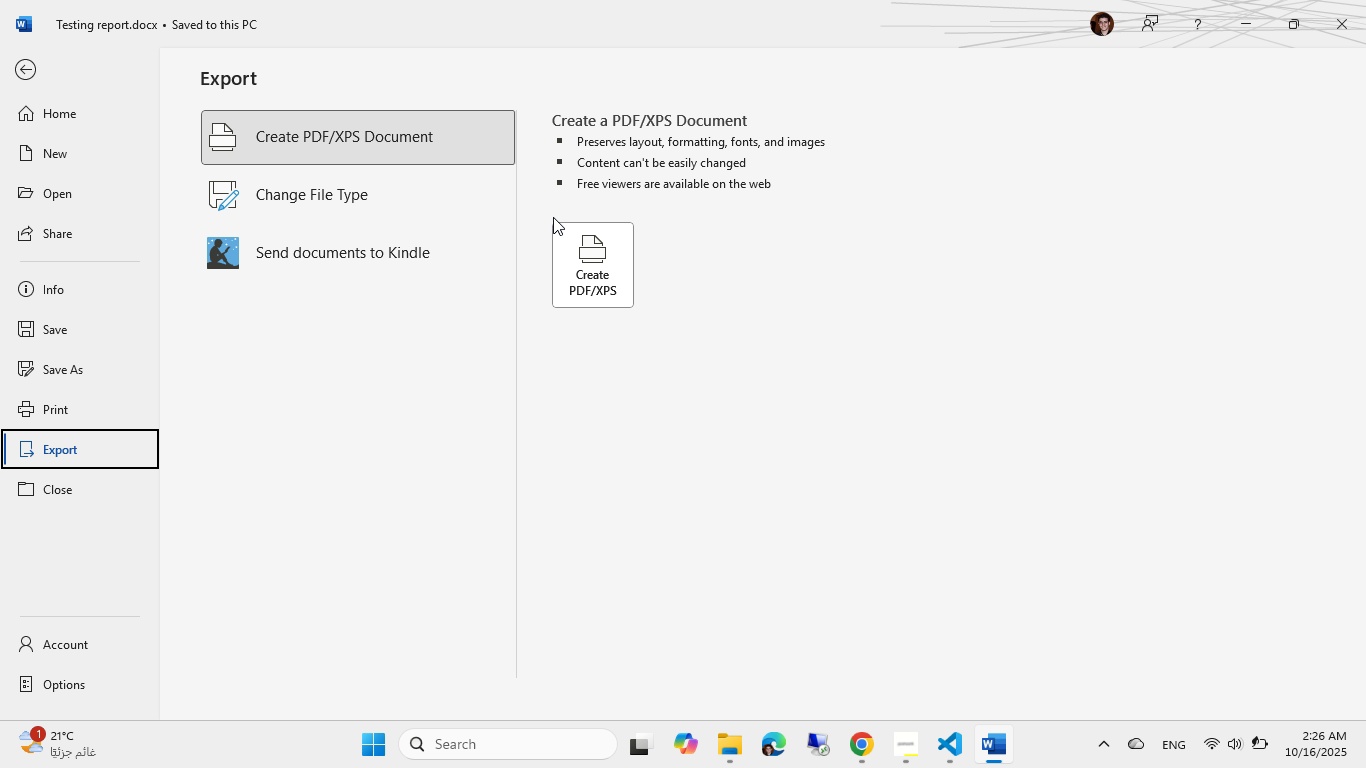 
left_click([587, 231])
 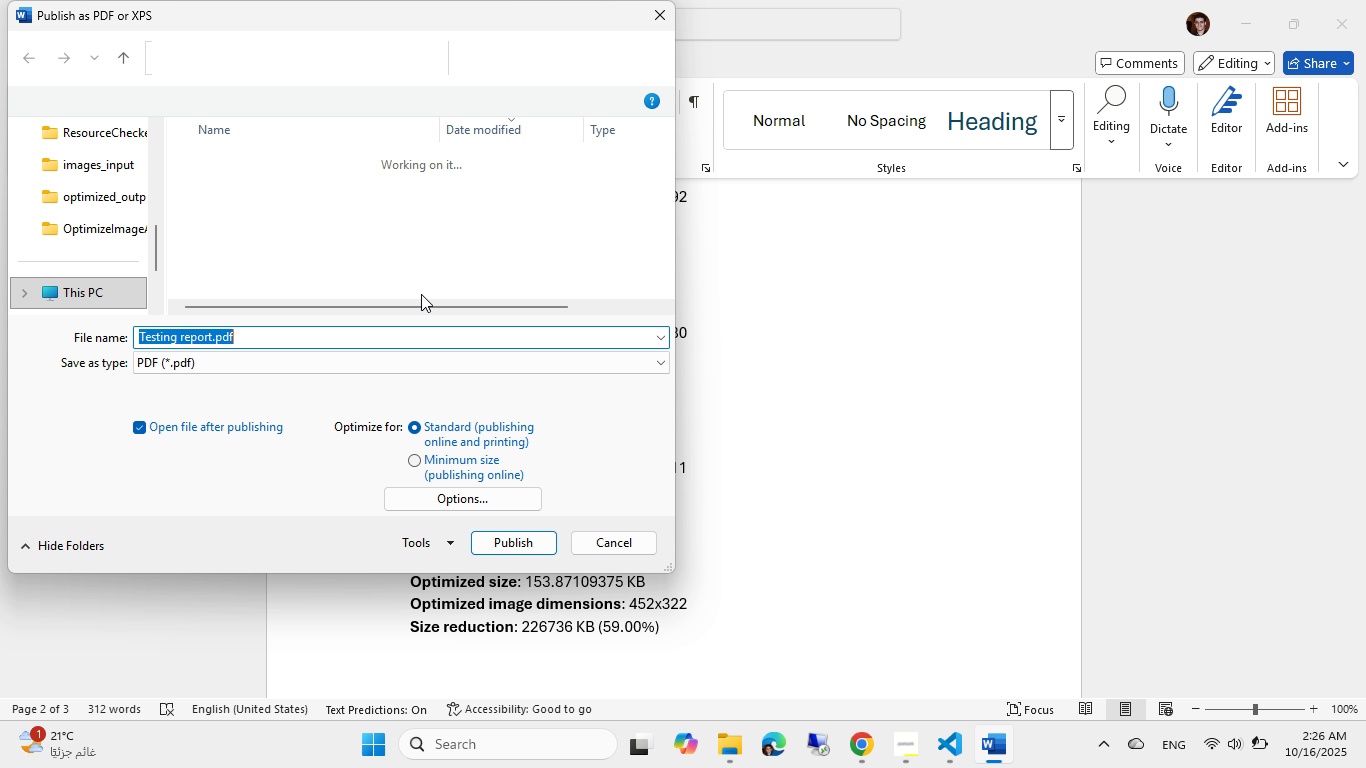 
wait(6.07)
 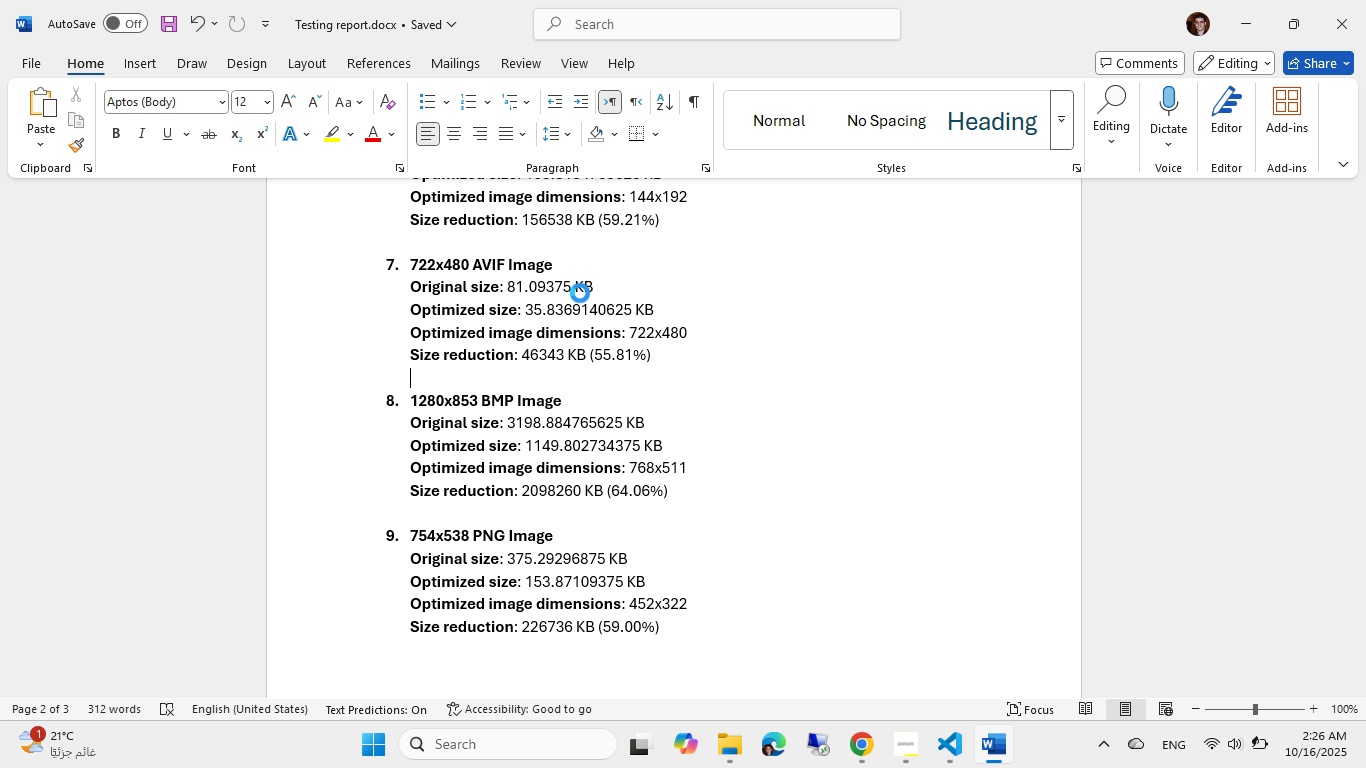 
left_click([497, 537])
 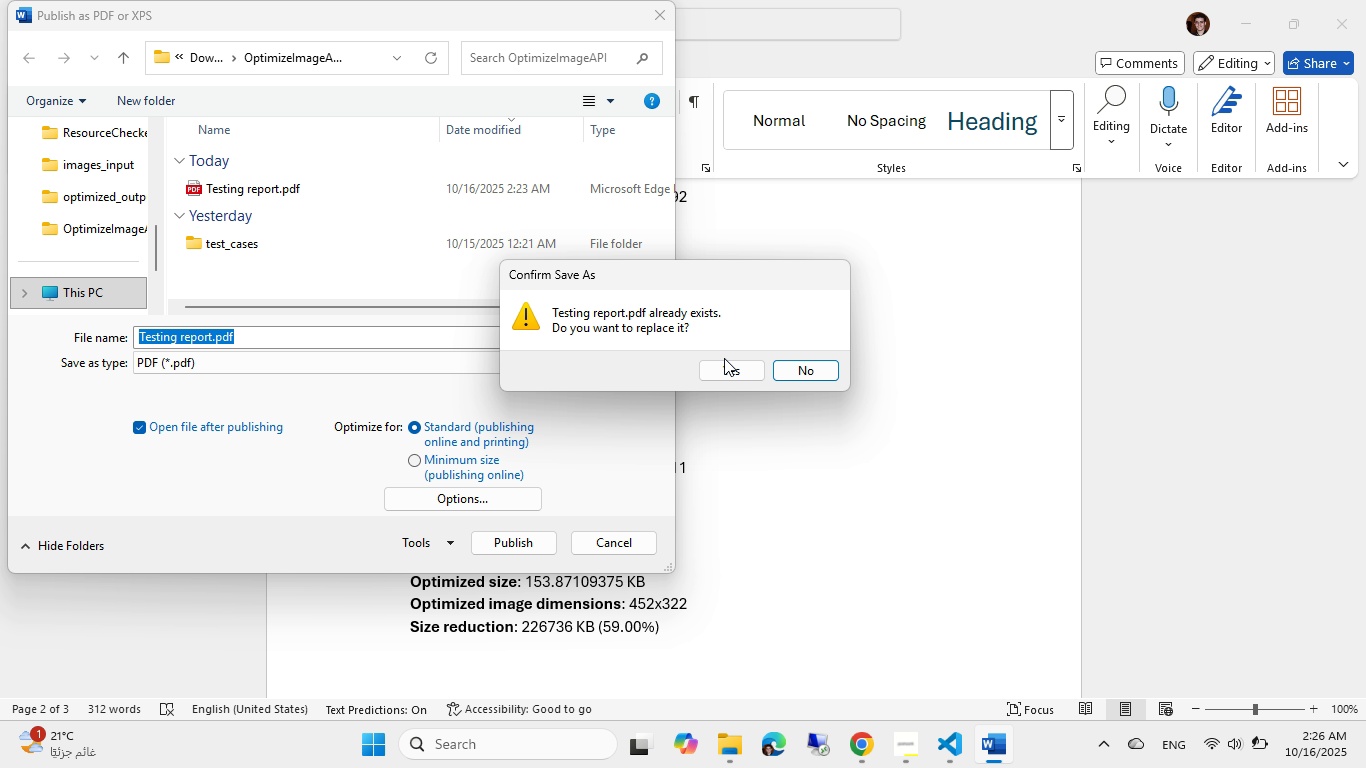 
left_click([733, 367])
 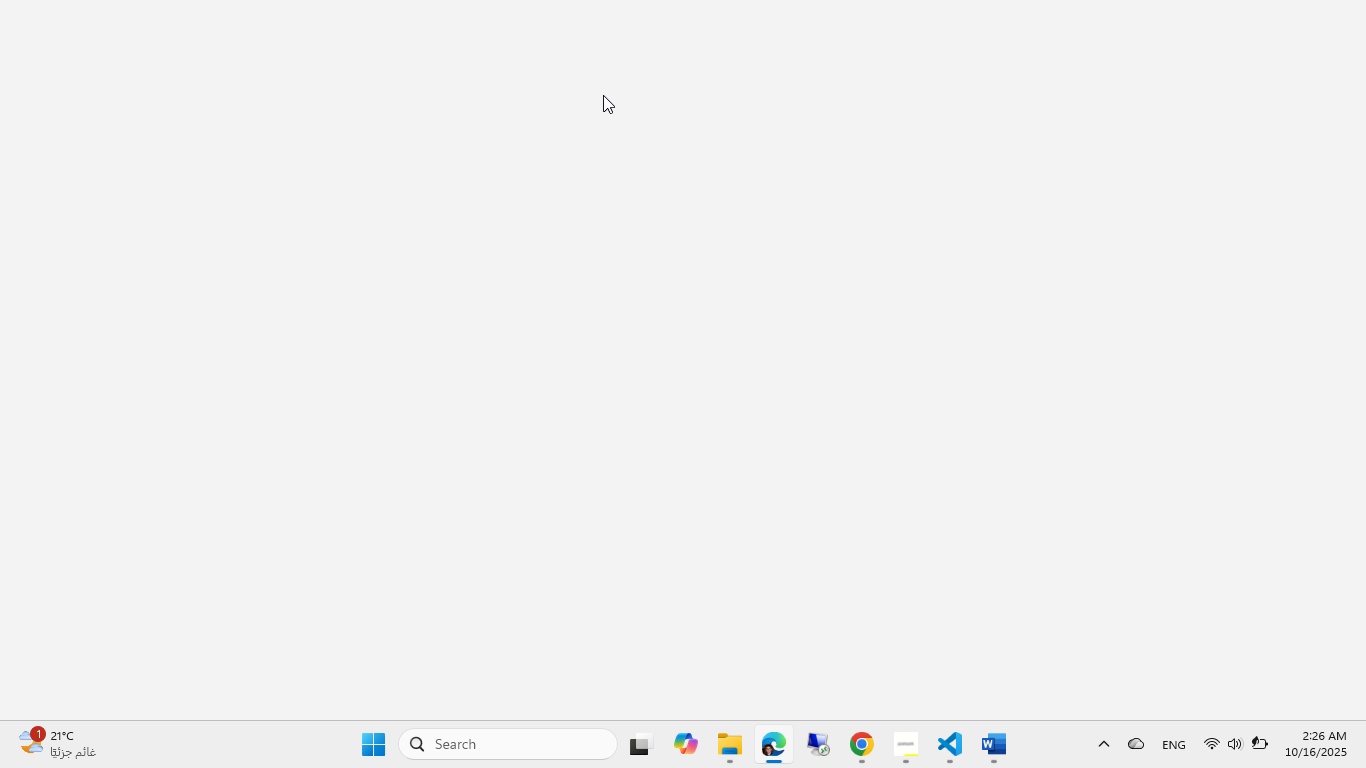 
wait(12.25)
 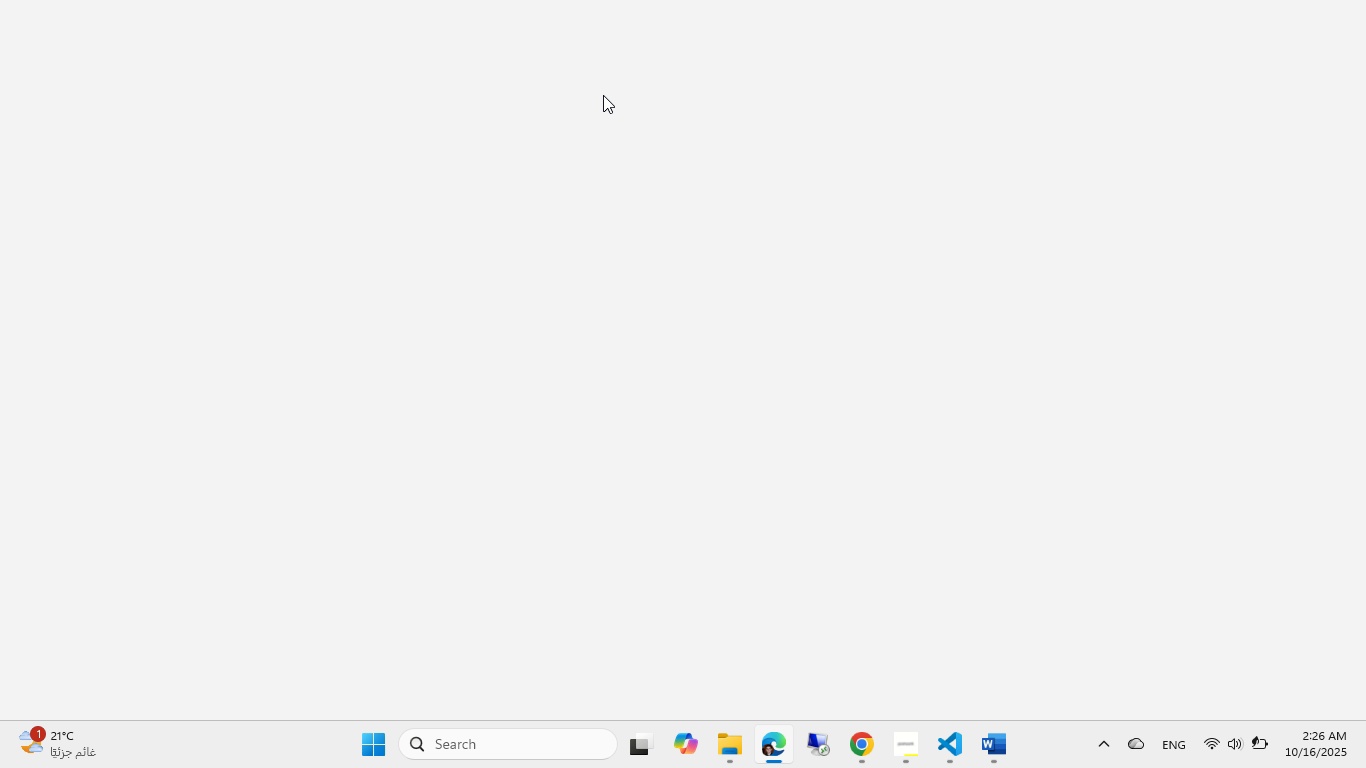 
left_click([267, 20])
 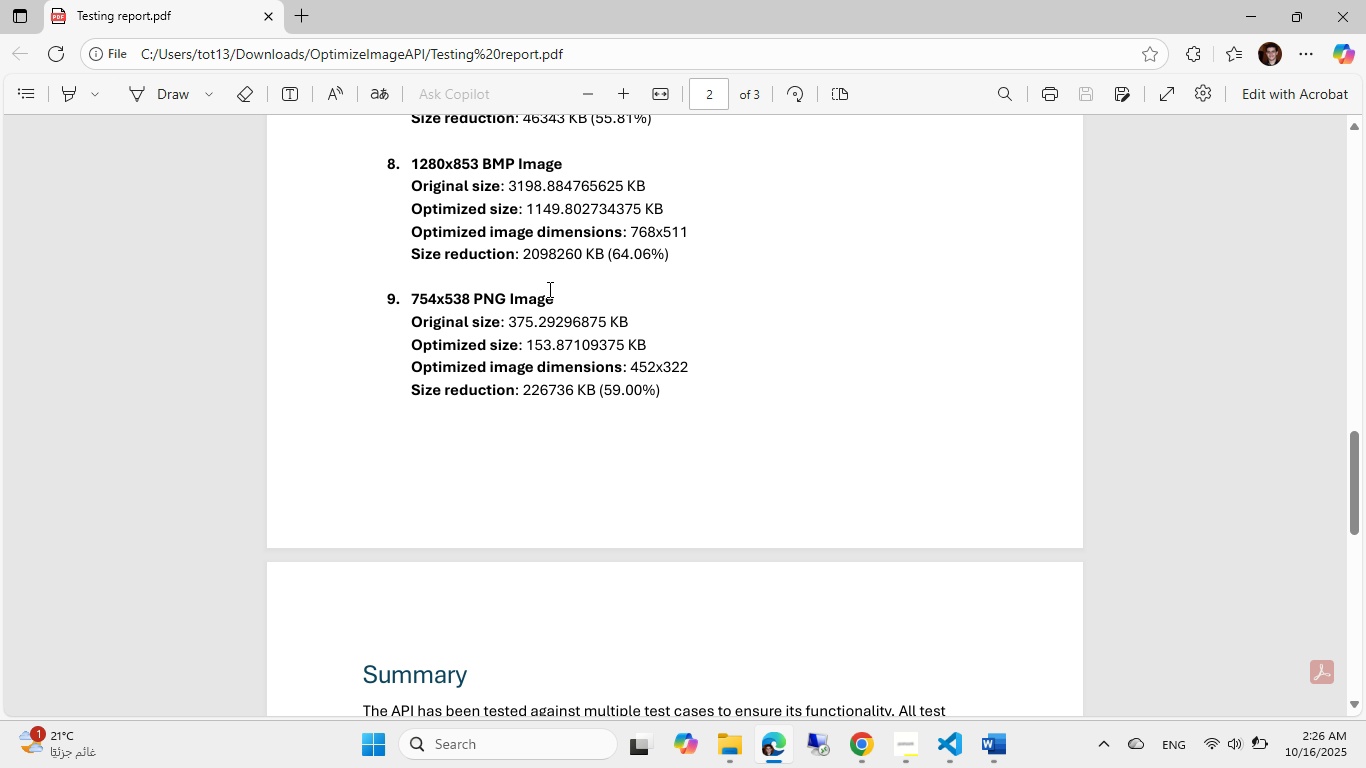 
scroll: coordinate [548, 289], scroll_direction: down, amount: 5.0
 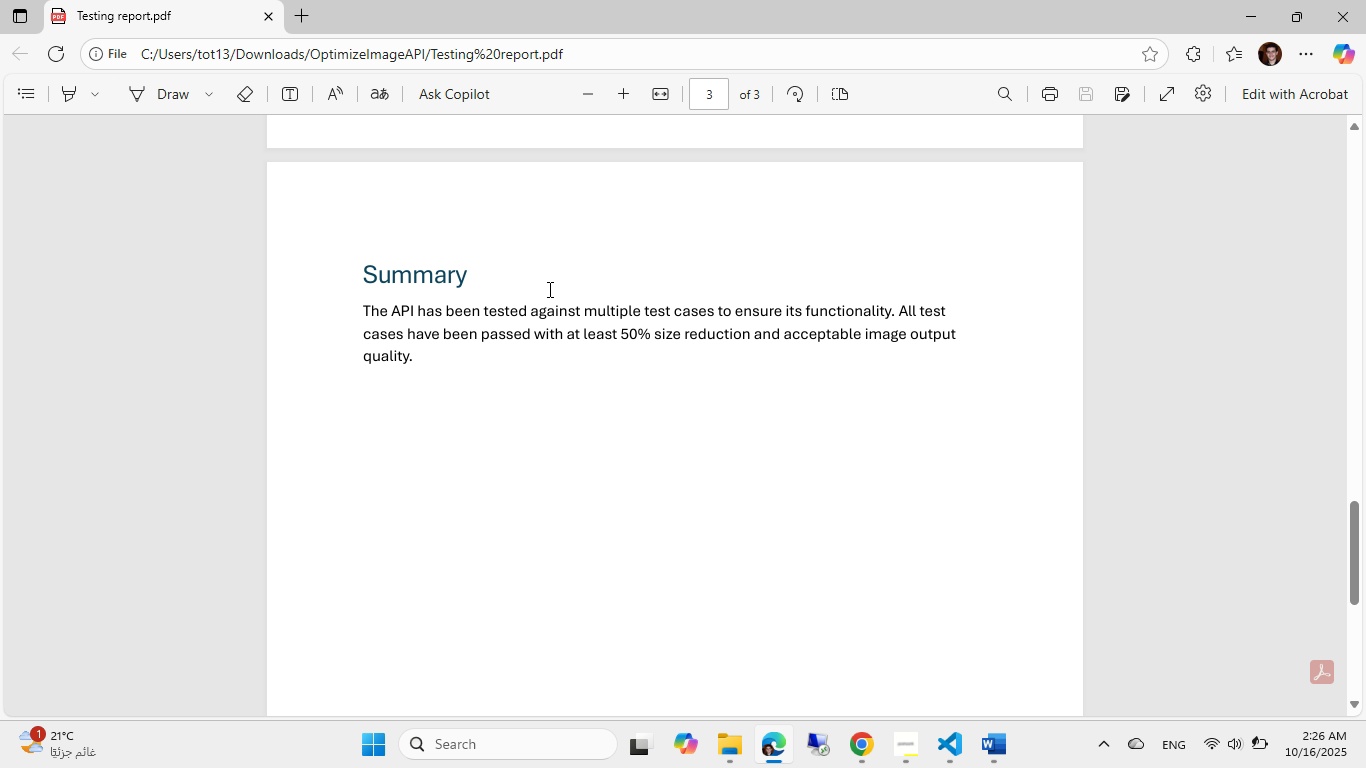 
scroll: coordinate [548, 289], scroll_direction: up, amount: 7.0
 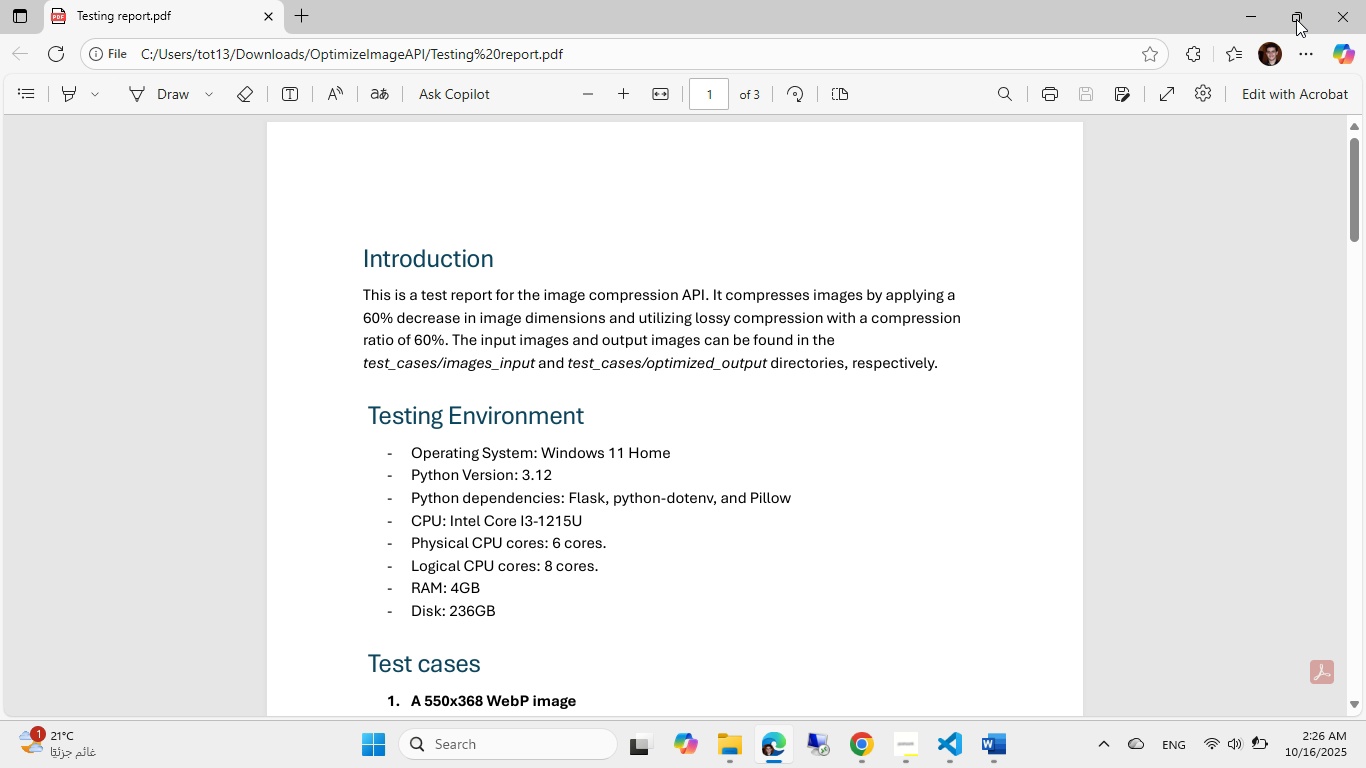 
left_click([1348, 17])
 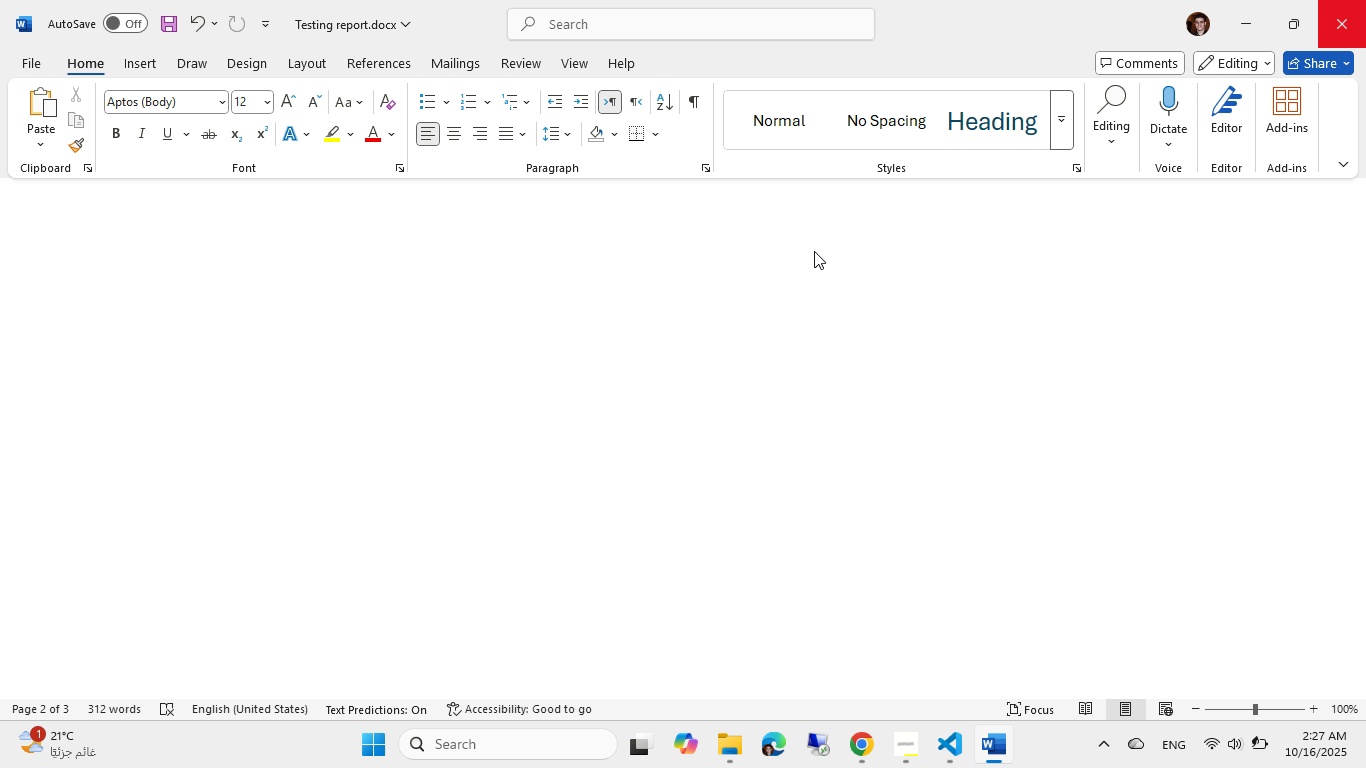 
left_click([1320, 19])
 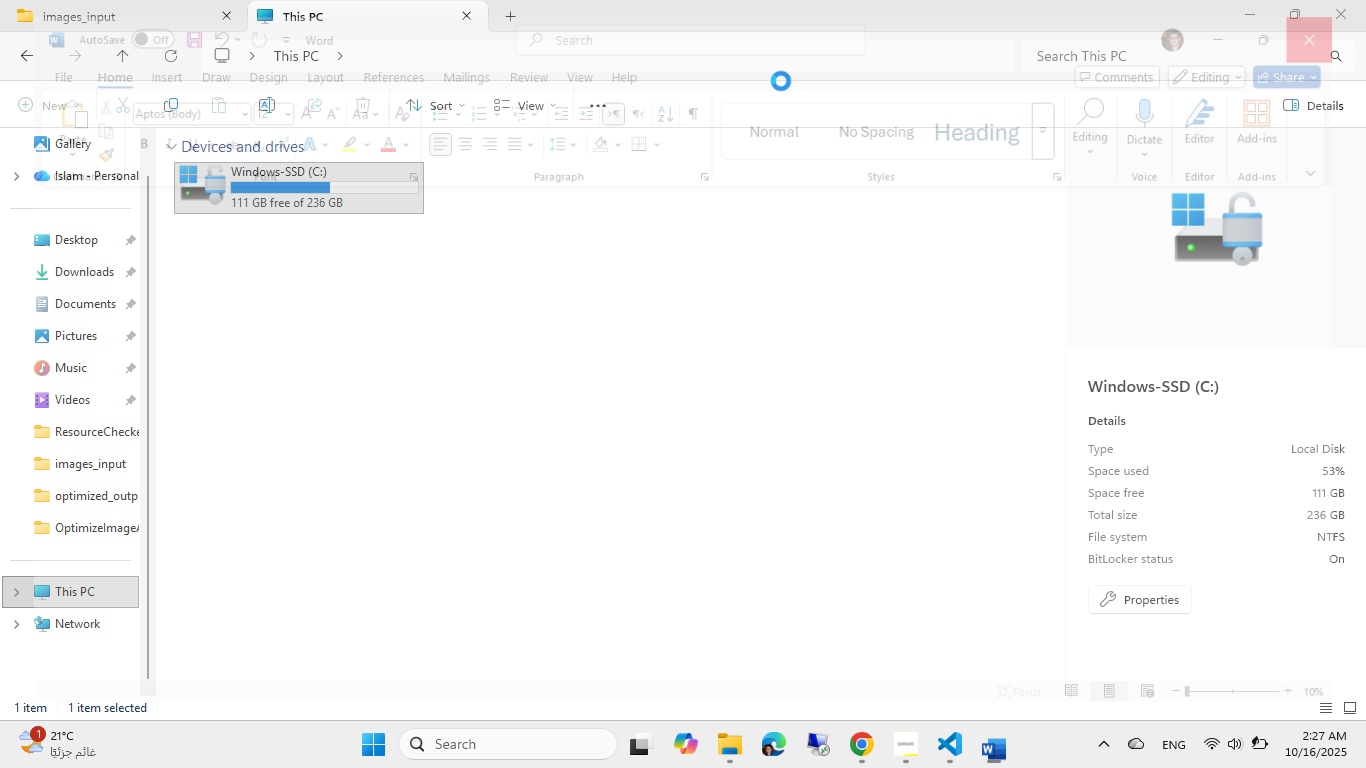 
left_click([543, 273])
 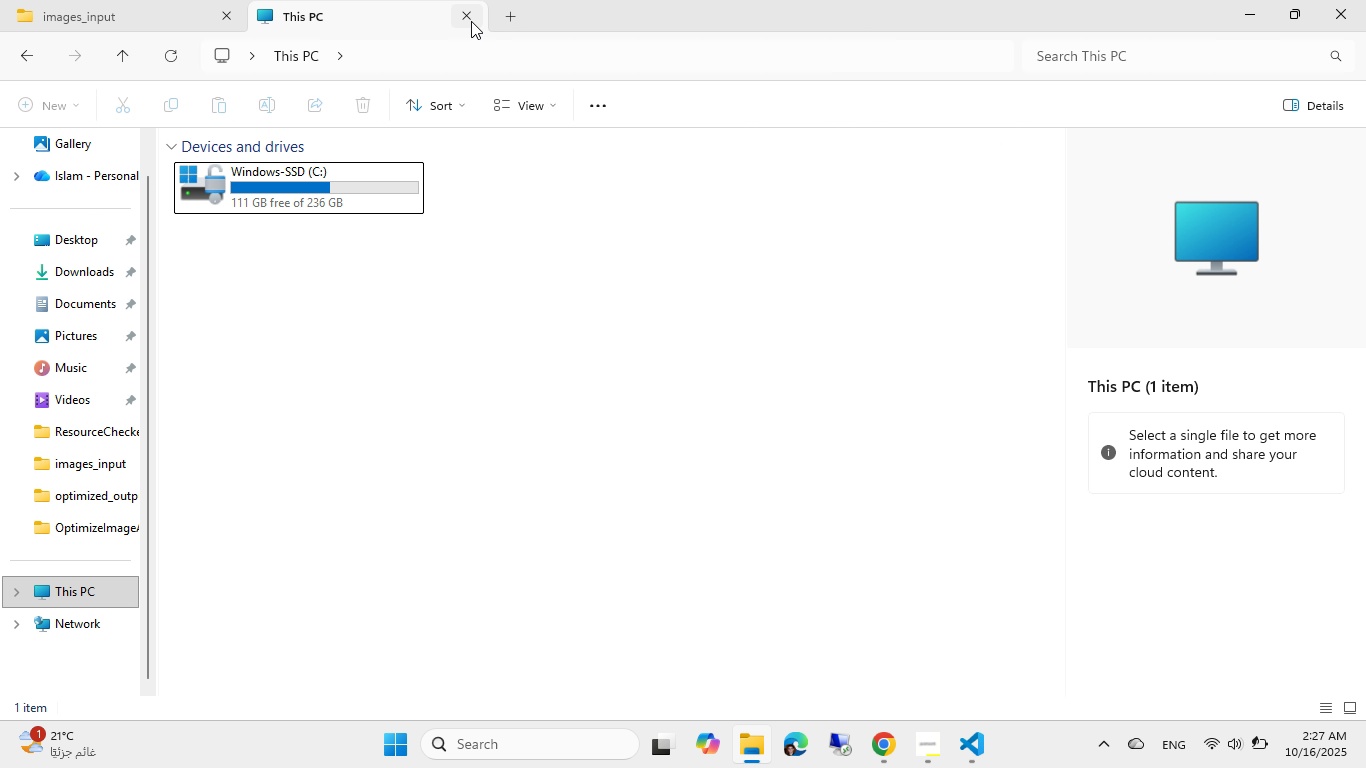 
left_click([471, 21])
 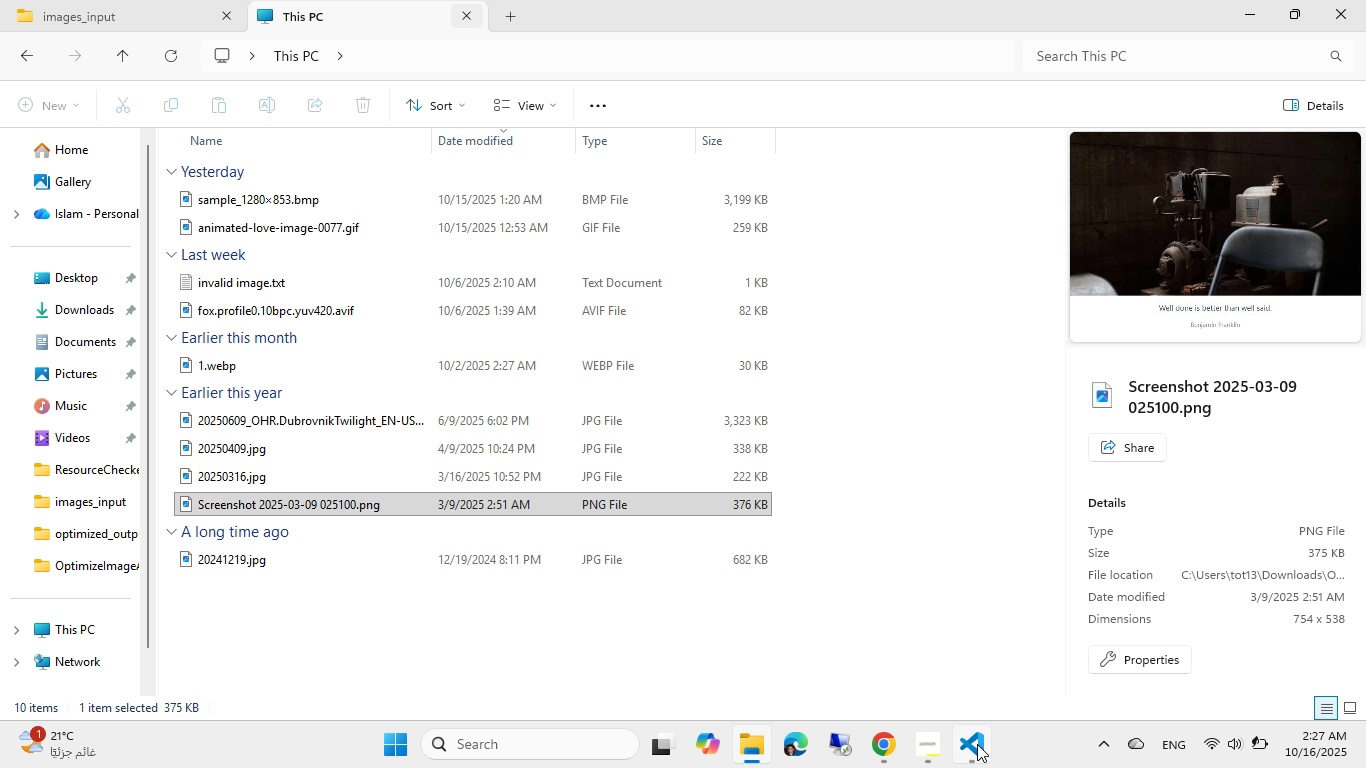 
left_click([977, 744])
 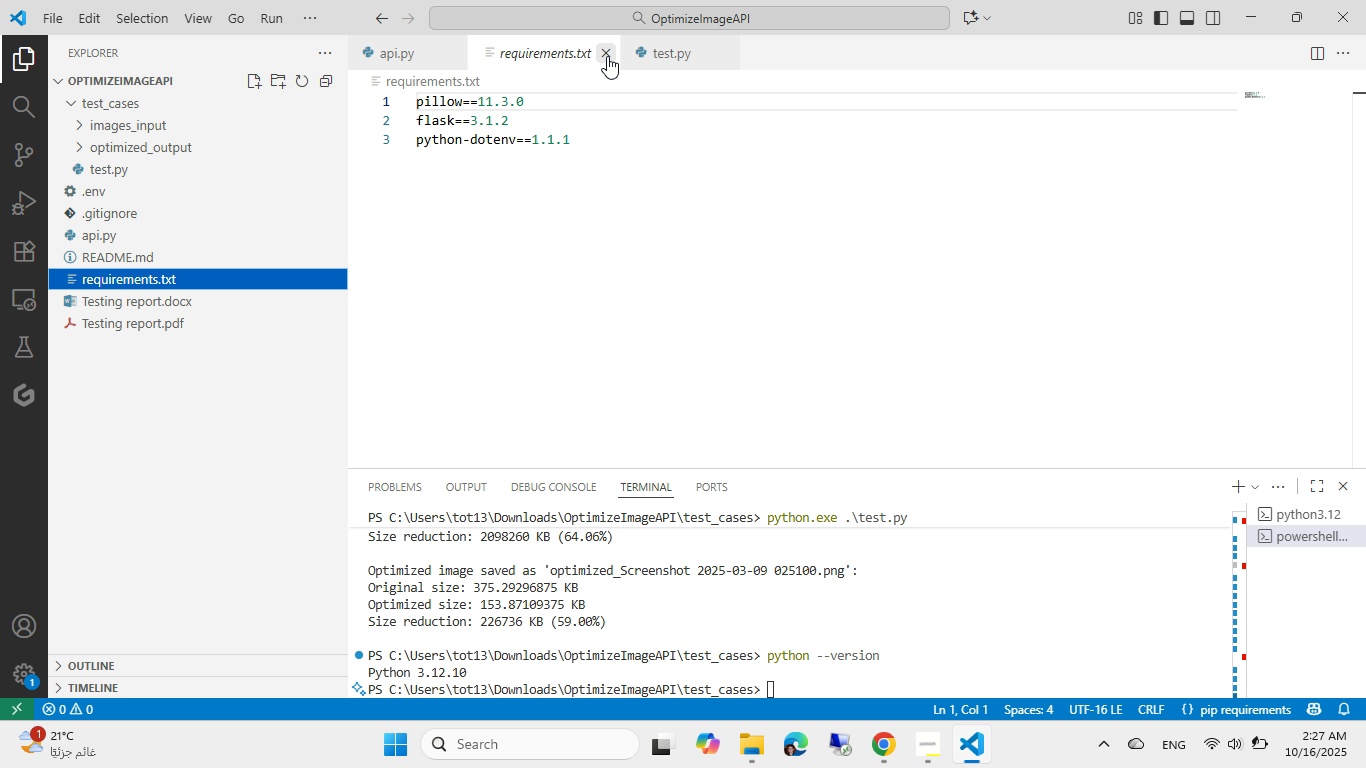 
left_click([607, 55])
 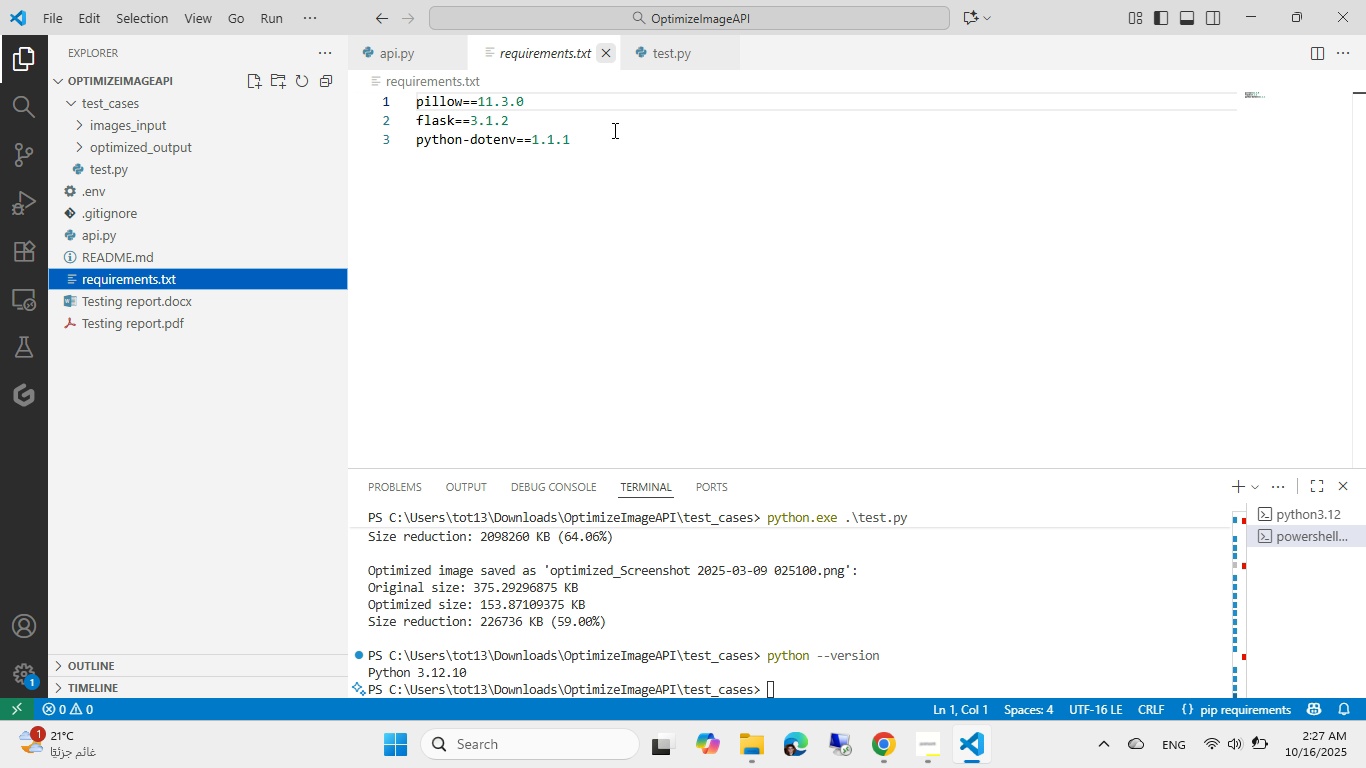 
wait(8.07)
 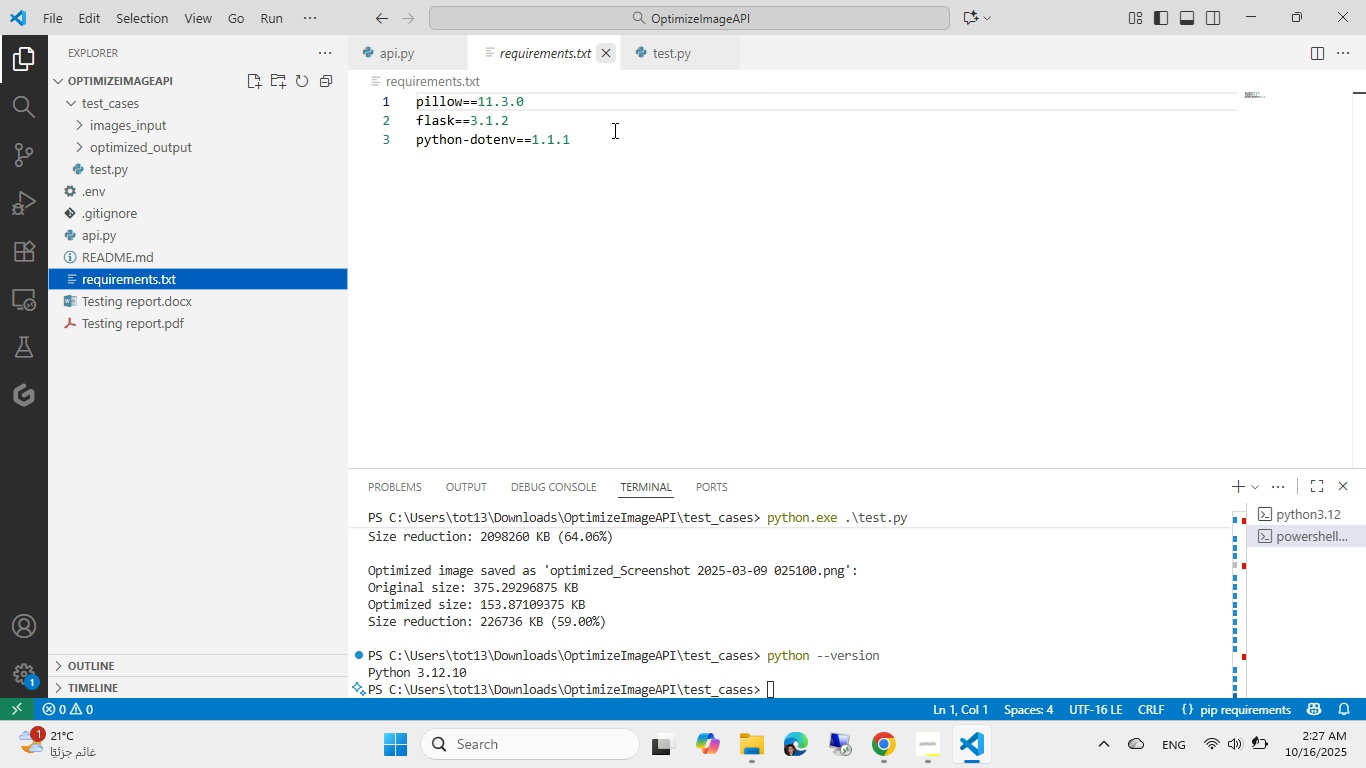 
left_click([106, 260])
 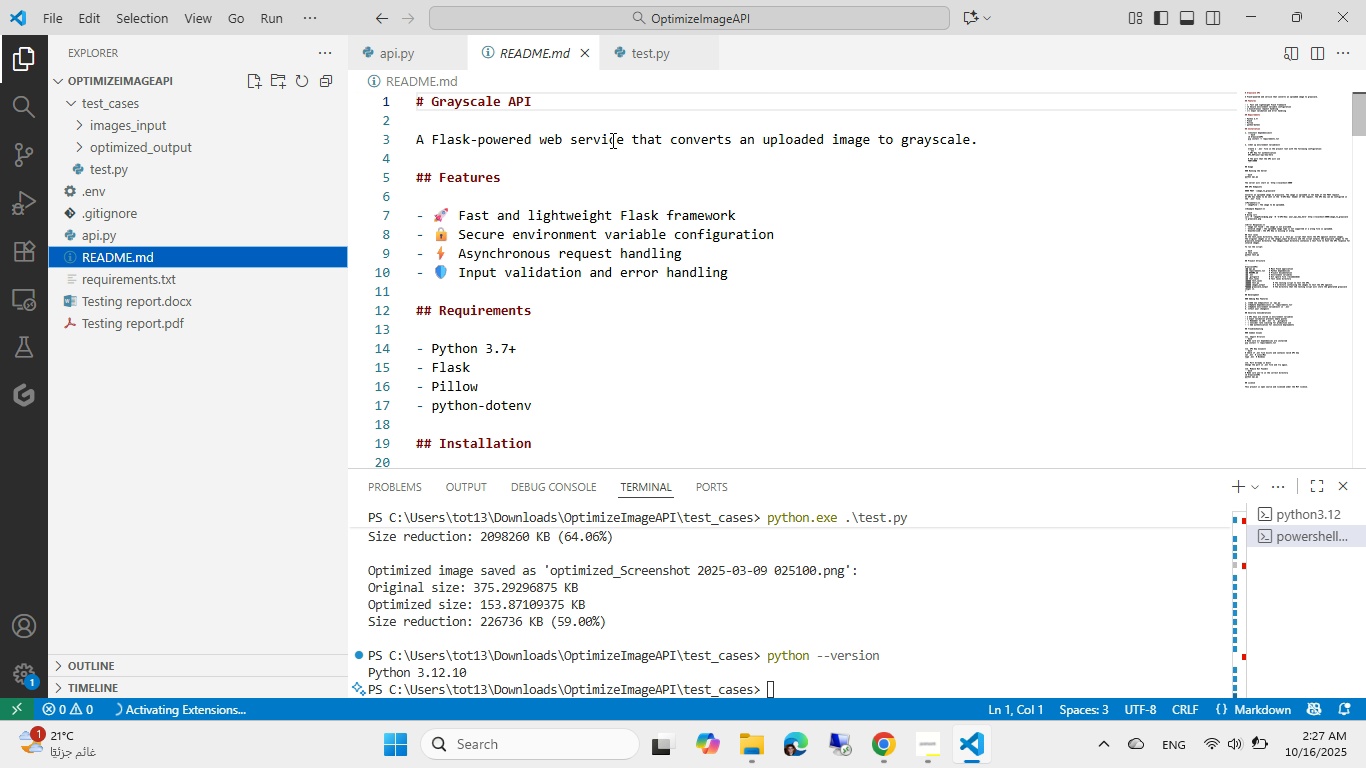 
wait(8.55)
 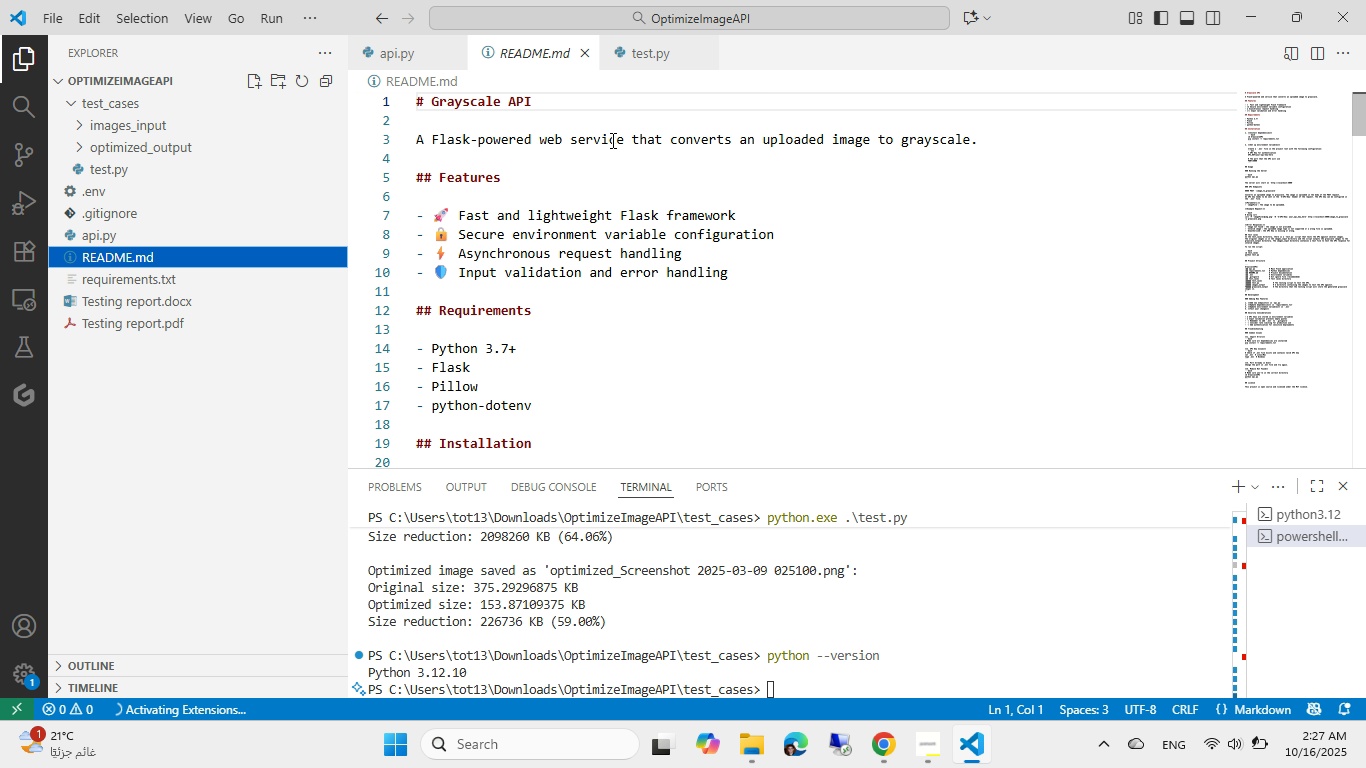 
double_click([475, 99])
 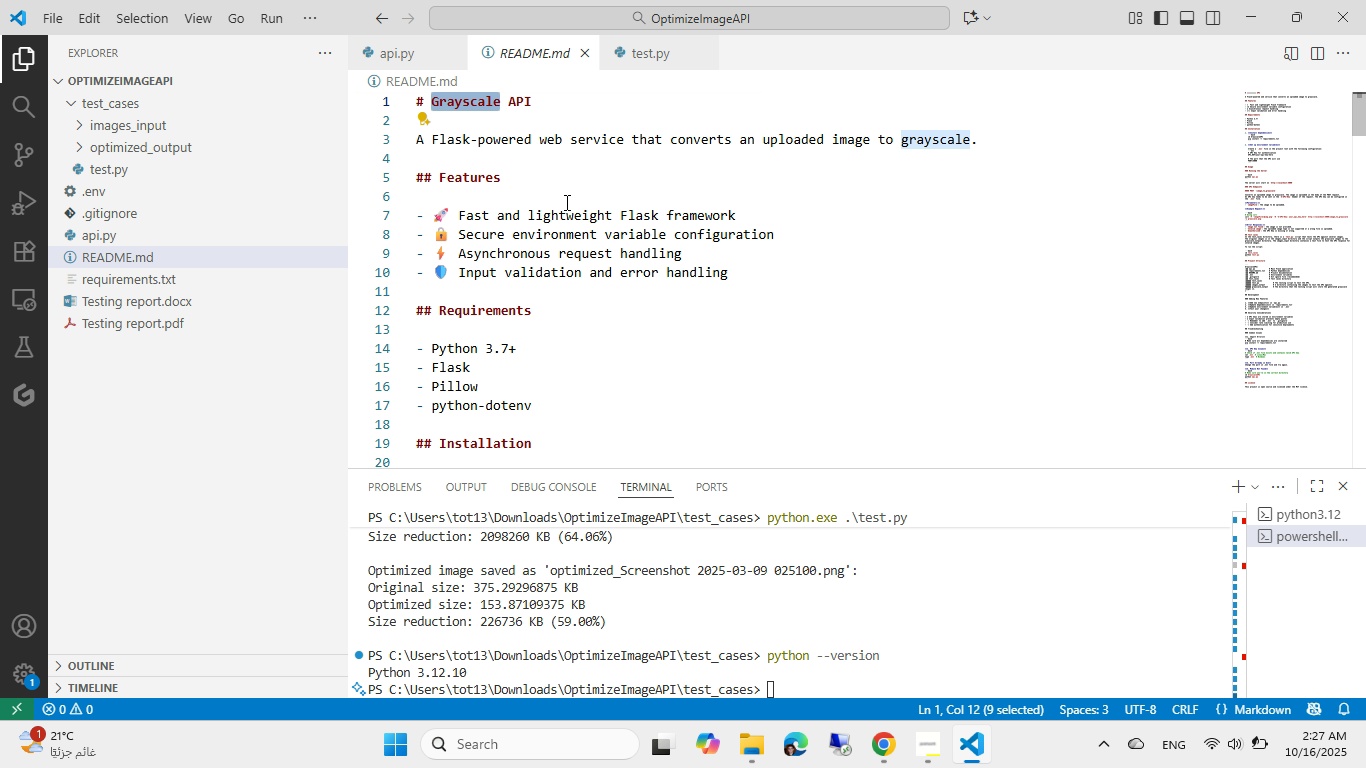 
type(Optimize image)
 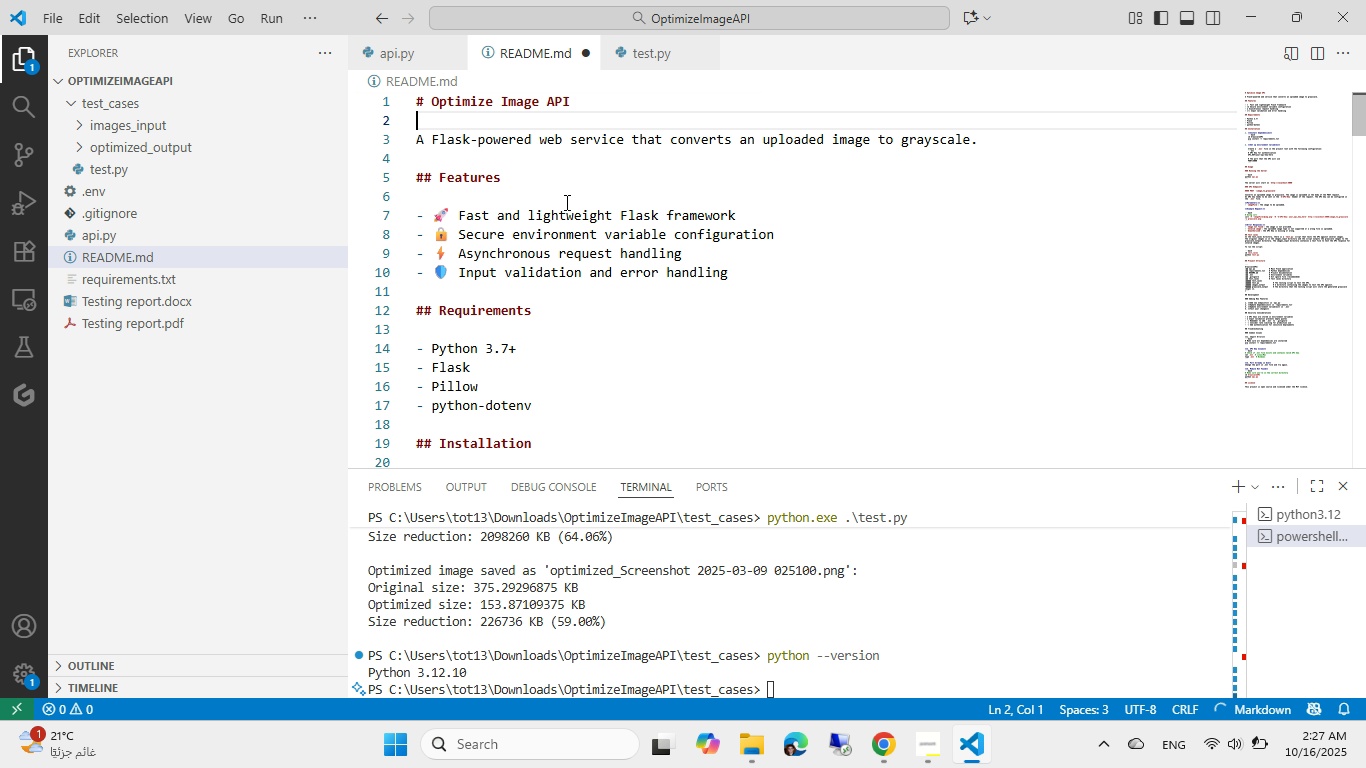 
key(ArrowDown)
 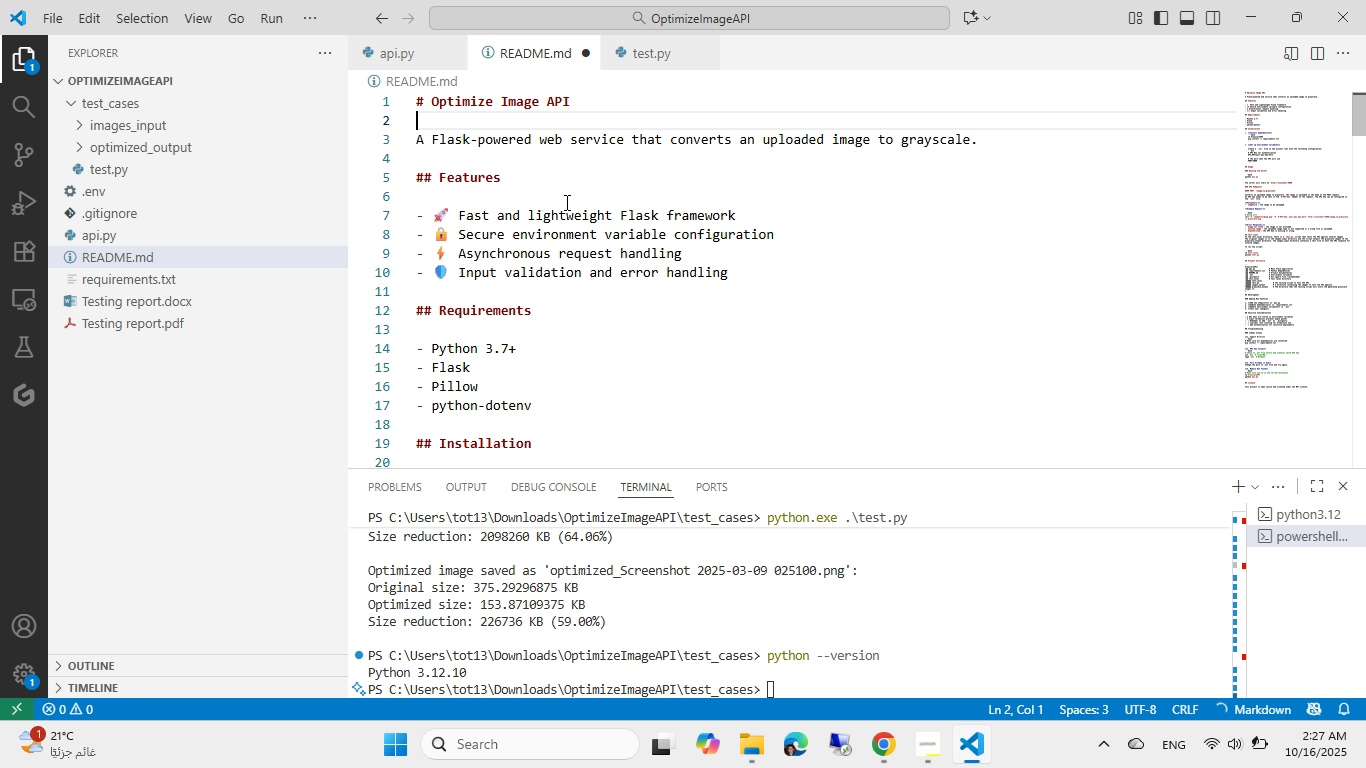 
key(ArrowDown)
 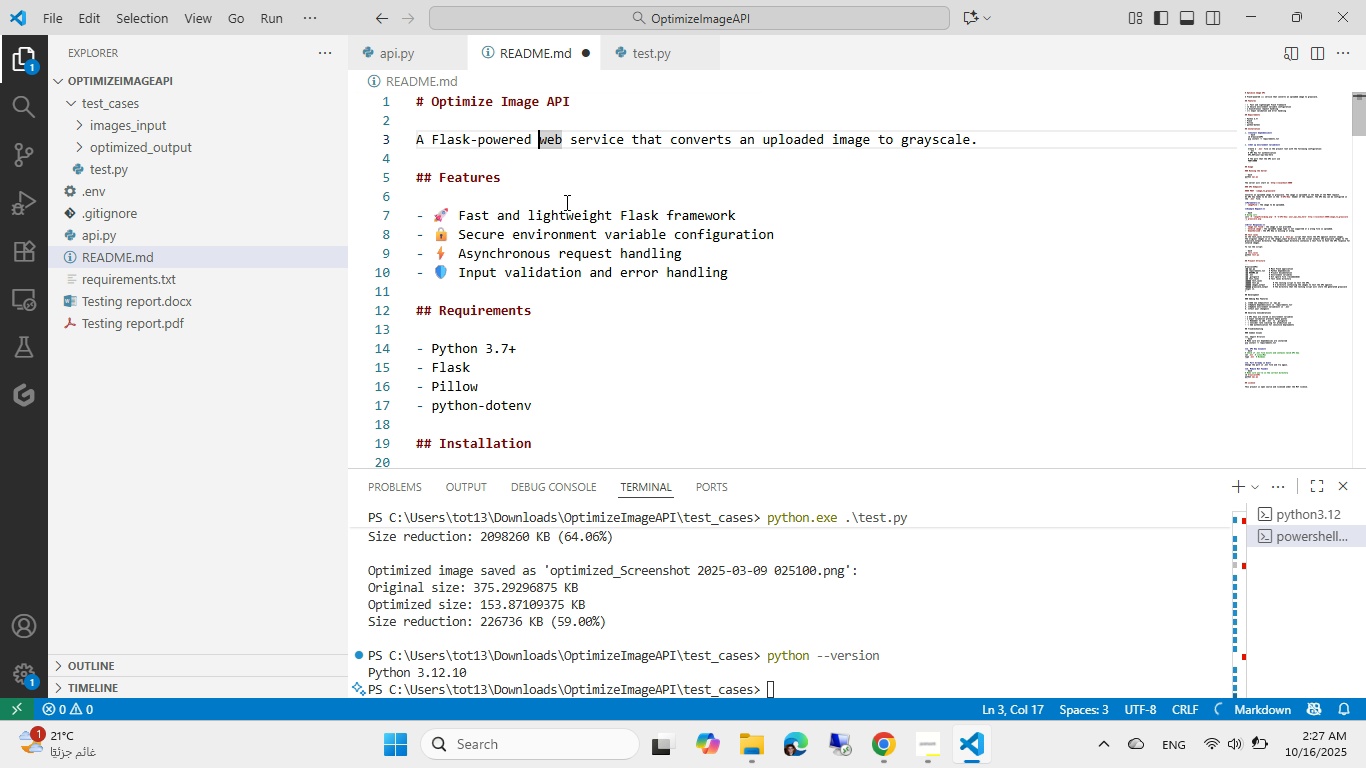 
key(End)
 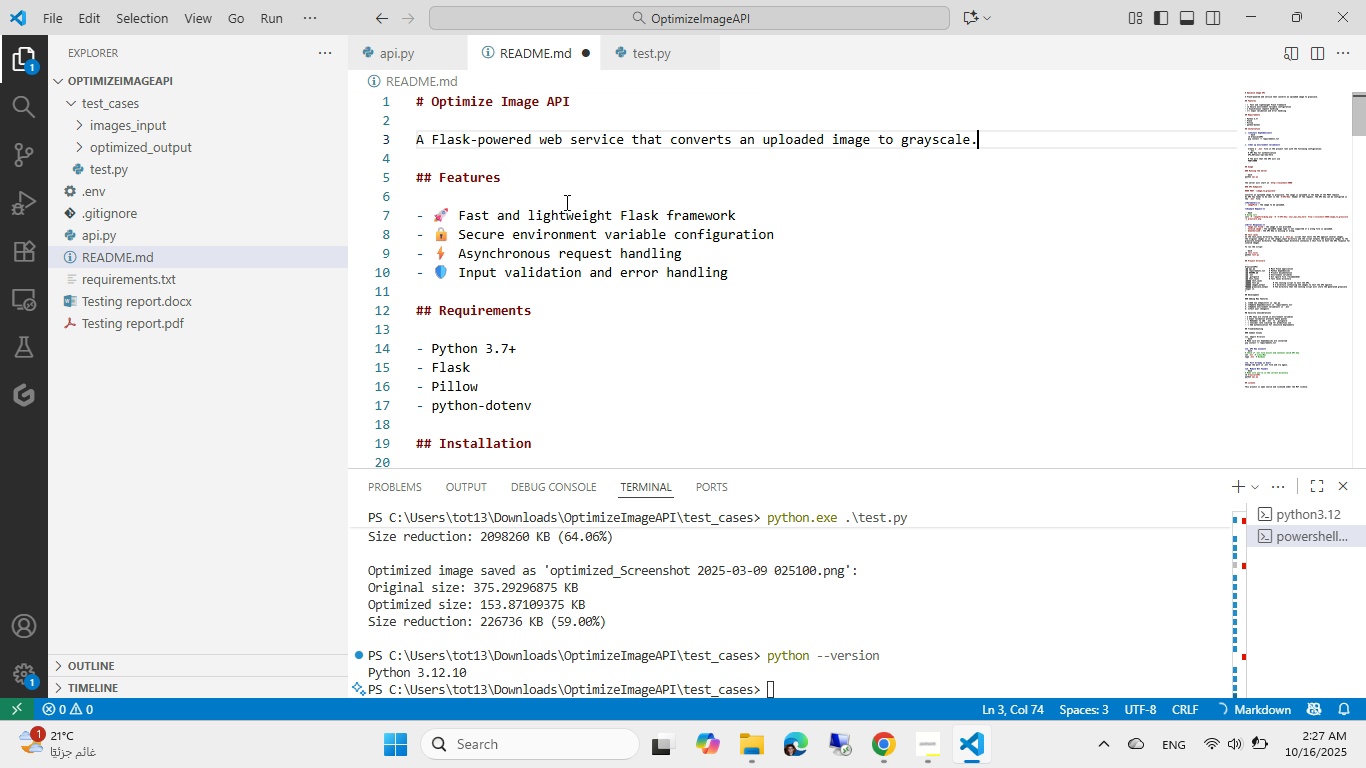 
key(ArrowLeft)
 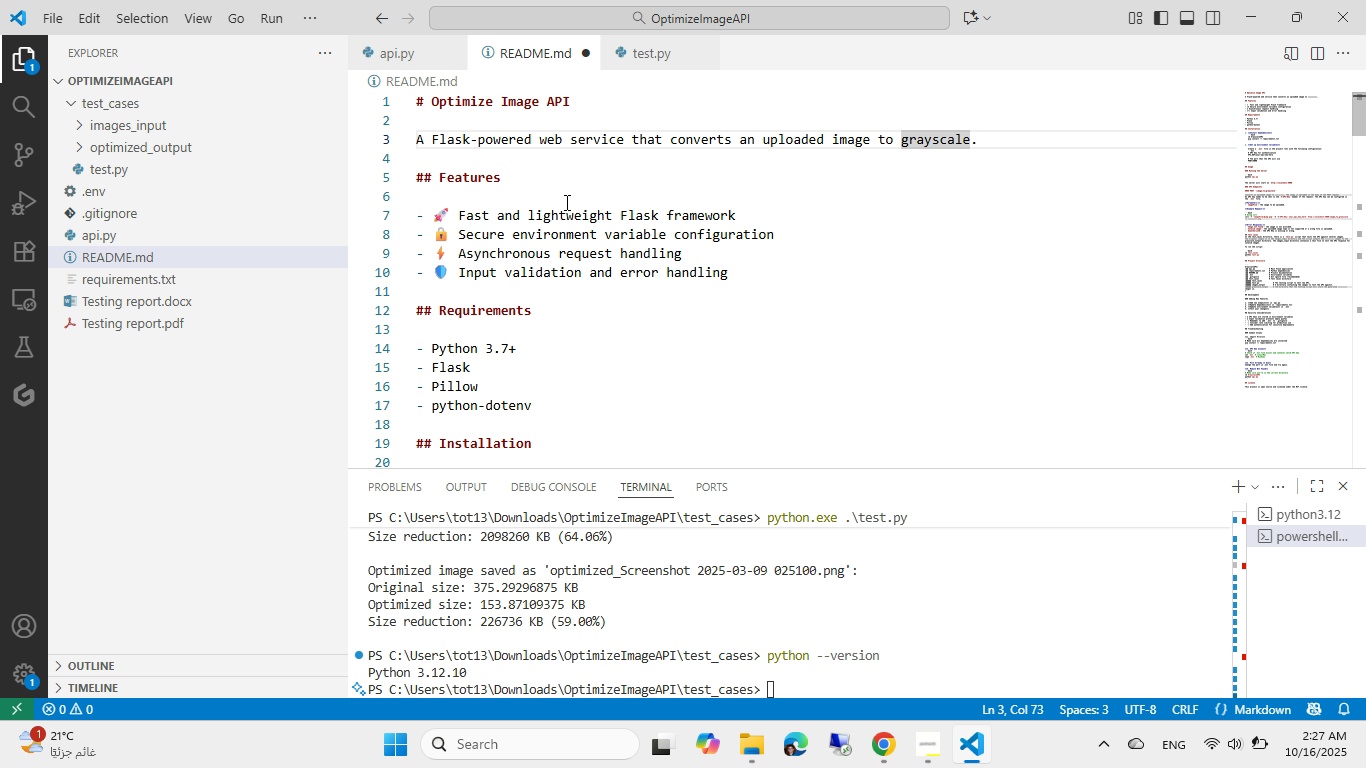 
key(Backspace)
 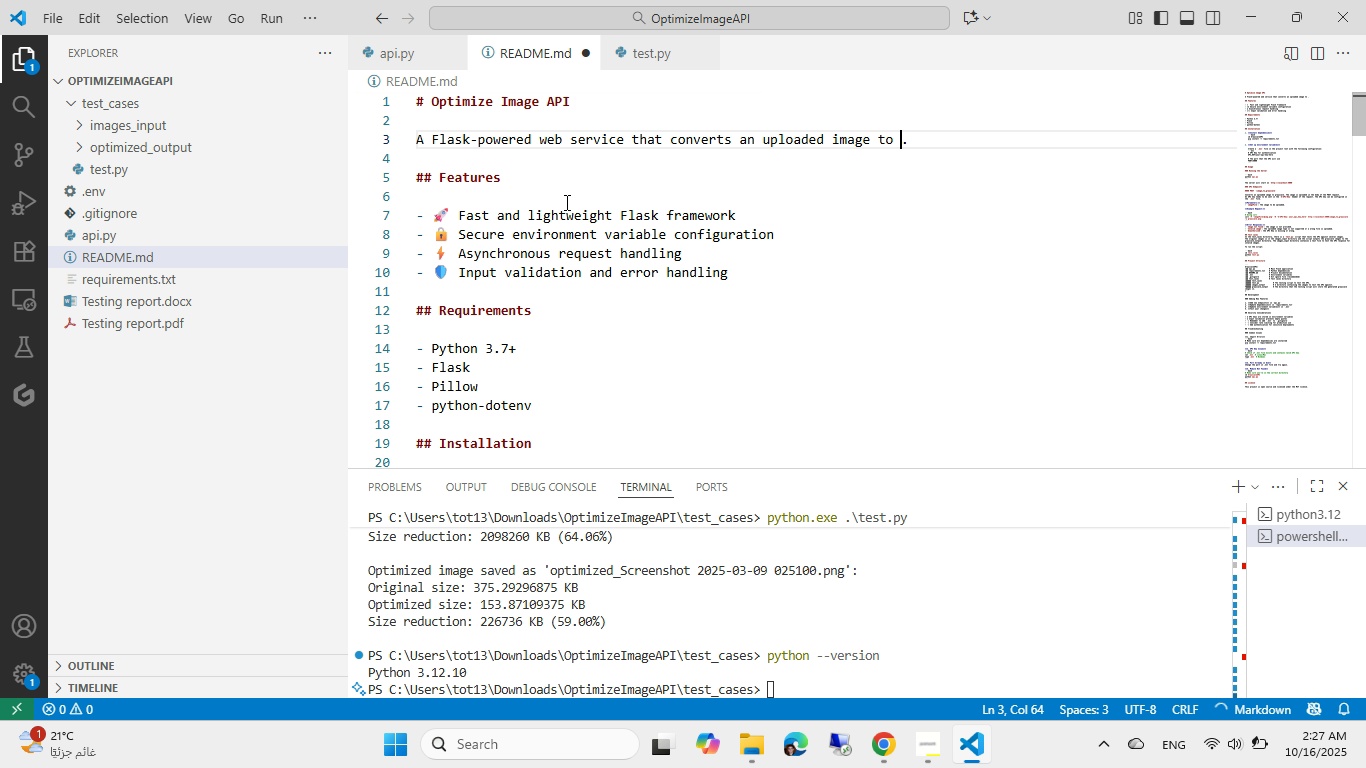 
key(Backspace)
 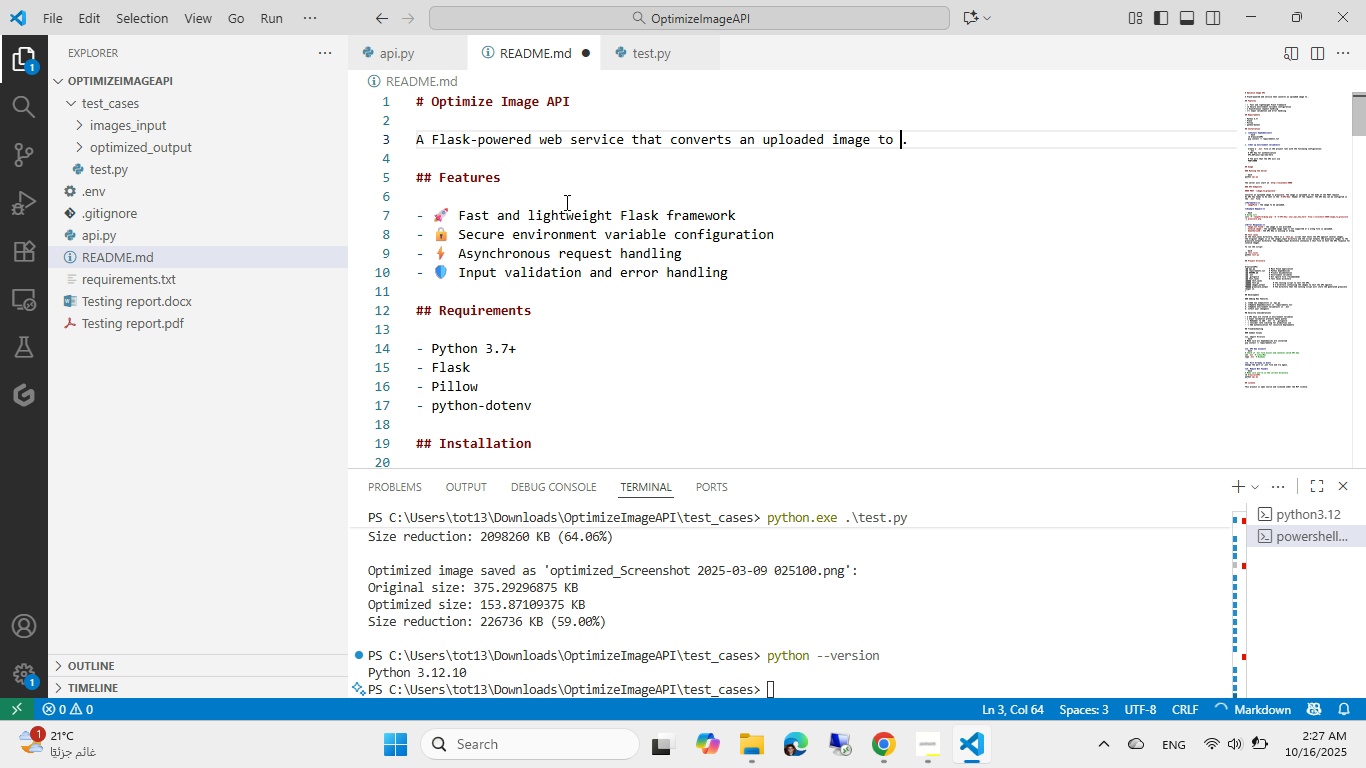 
key(Control+Backspace)
 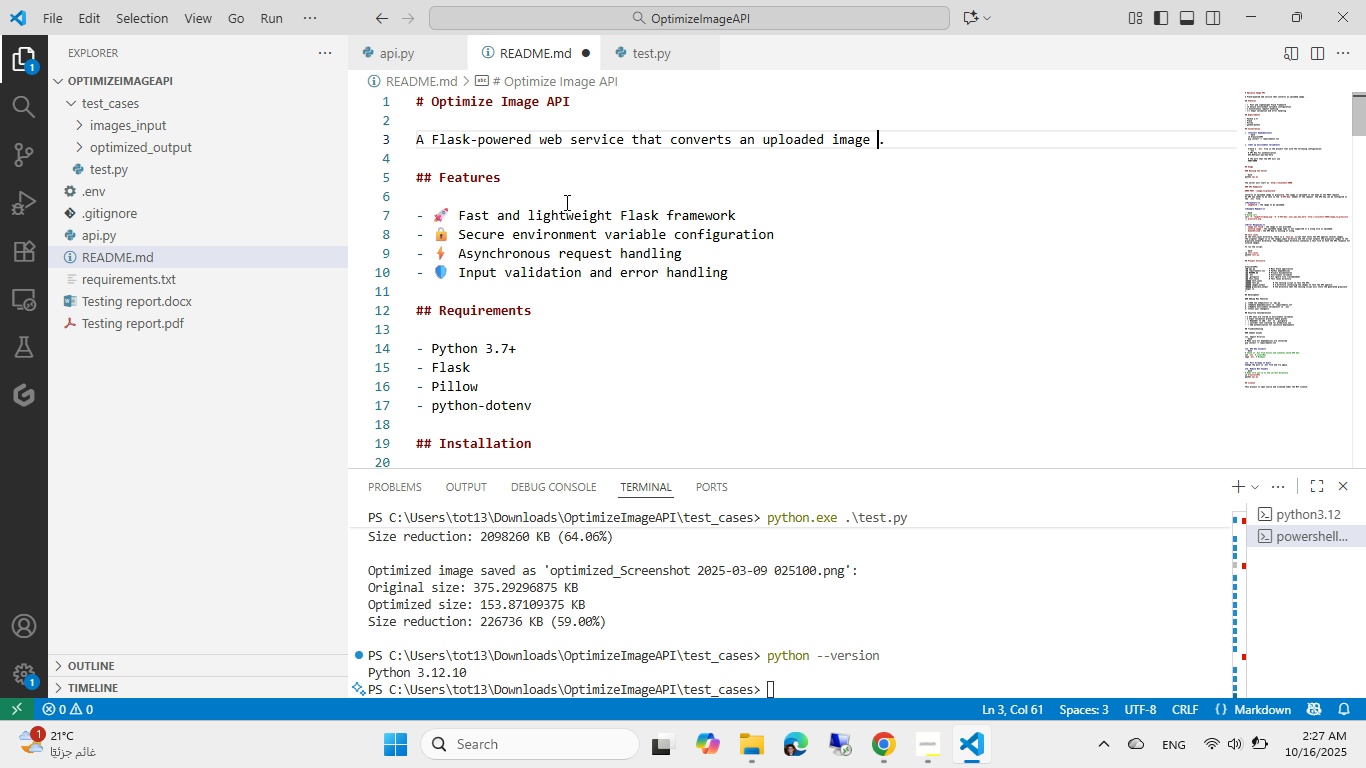 
key(Control+ArrowLeft)
 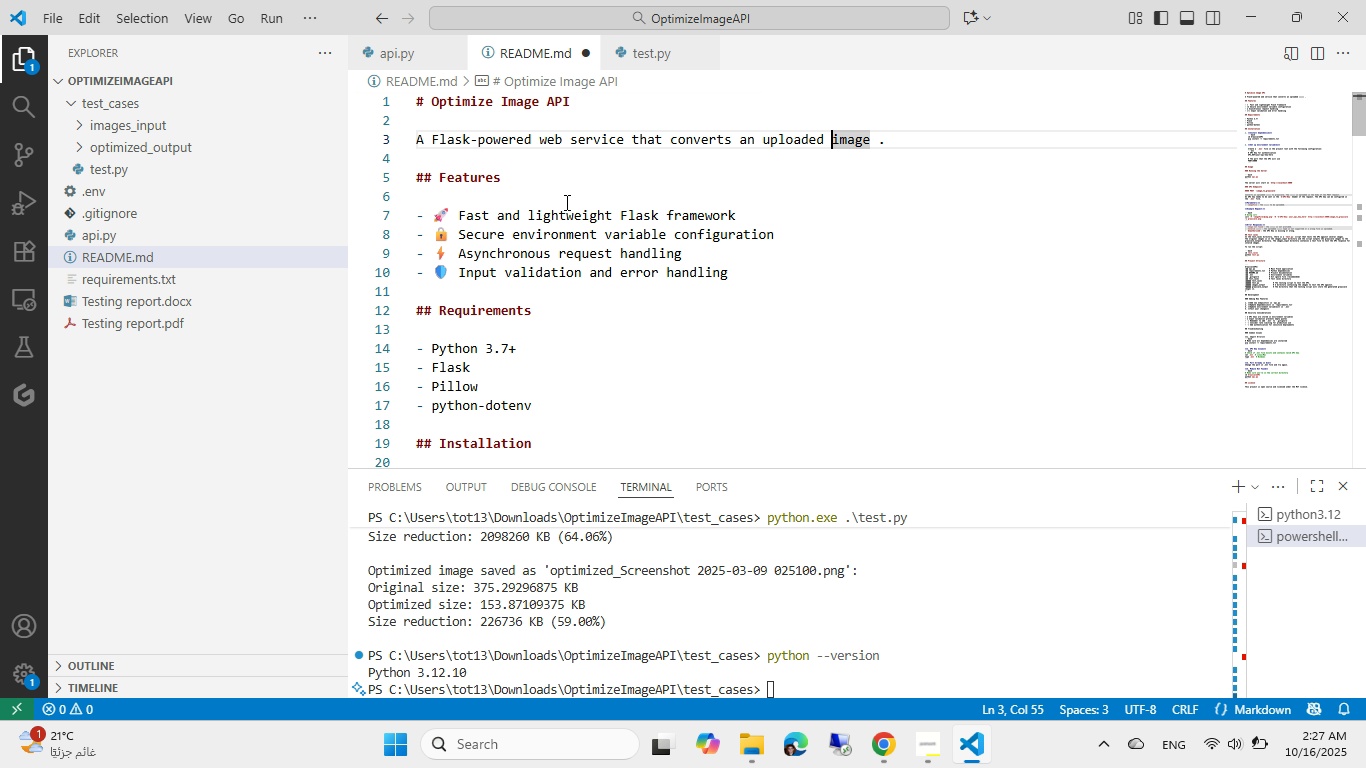 
key(Control+ArrowLeft)
 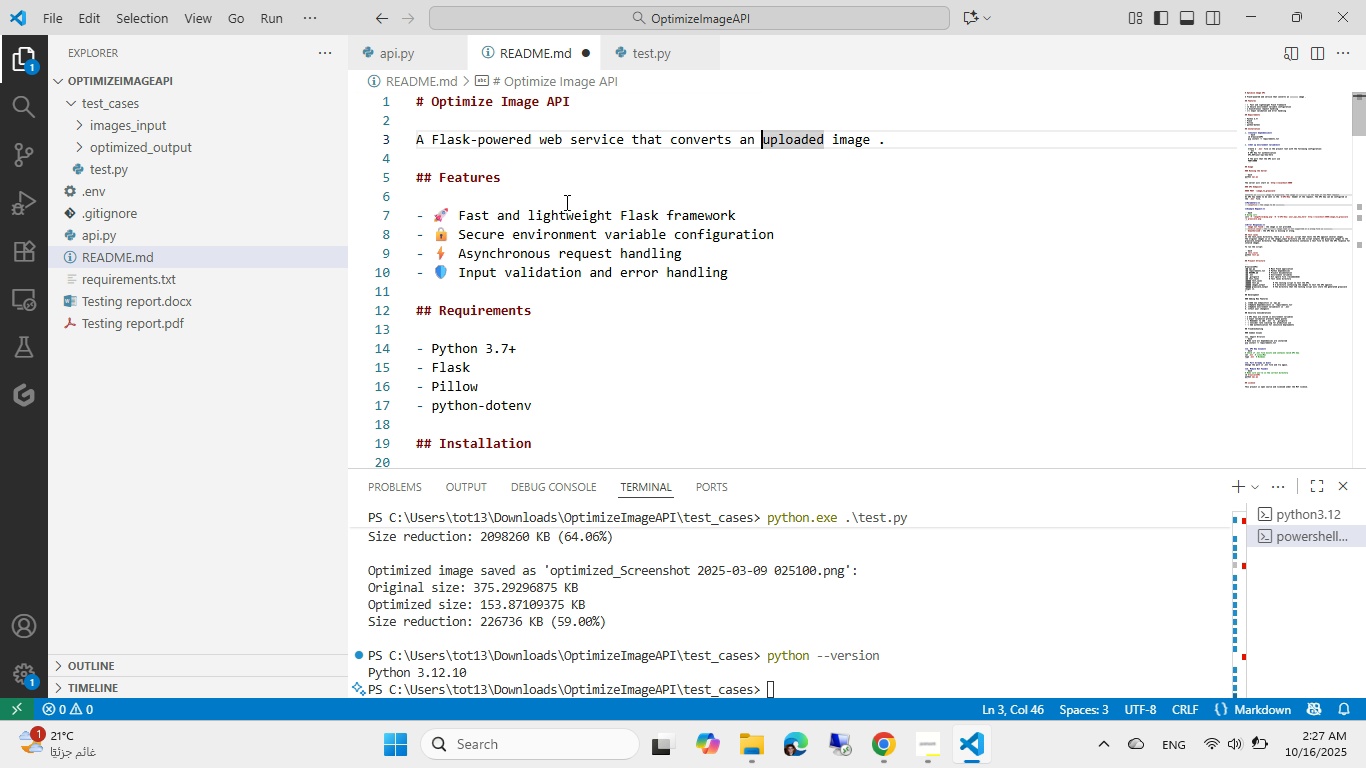 
key(Control+ArrowLeft)
 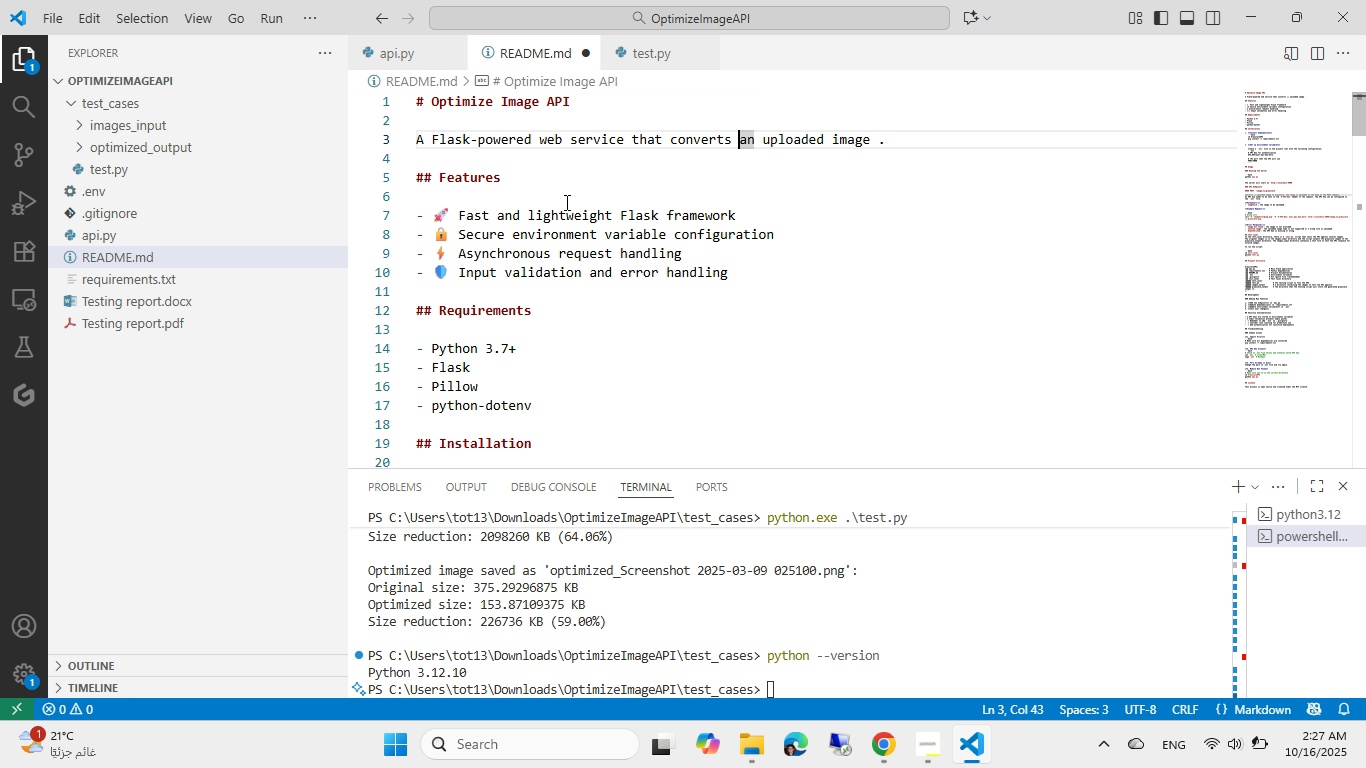 
key(ArrowLeft)
 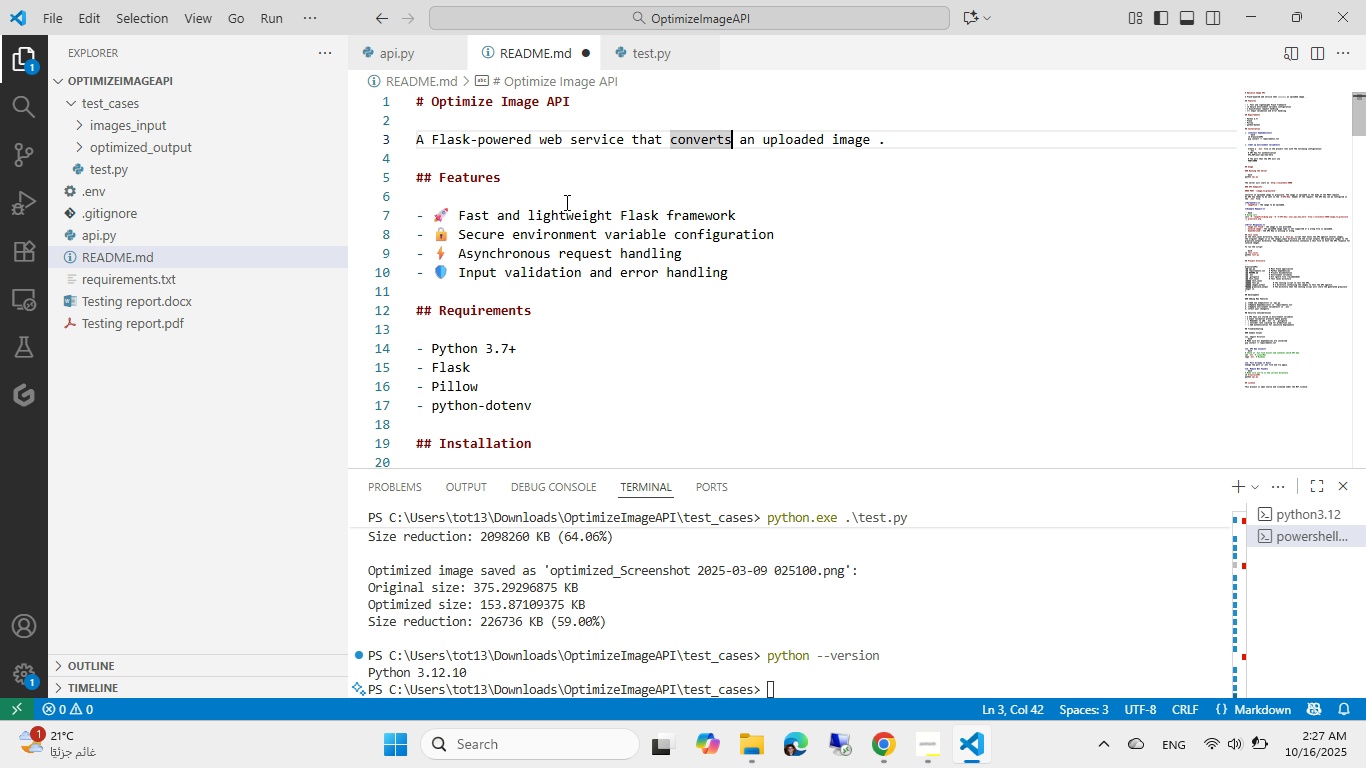 
key(Control+ControlLeft)
 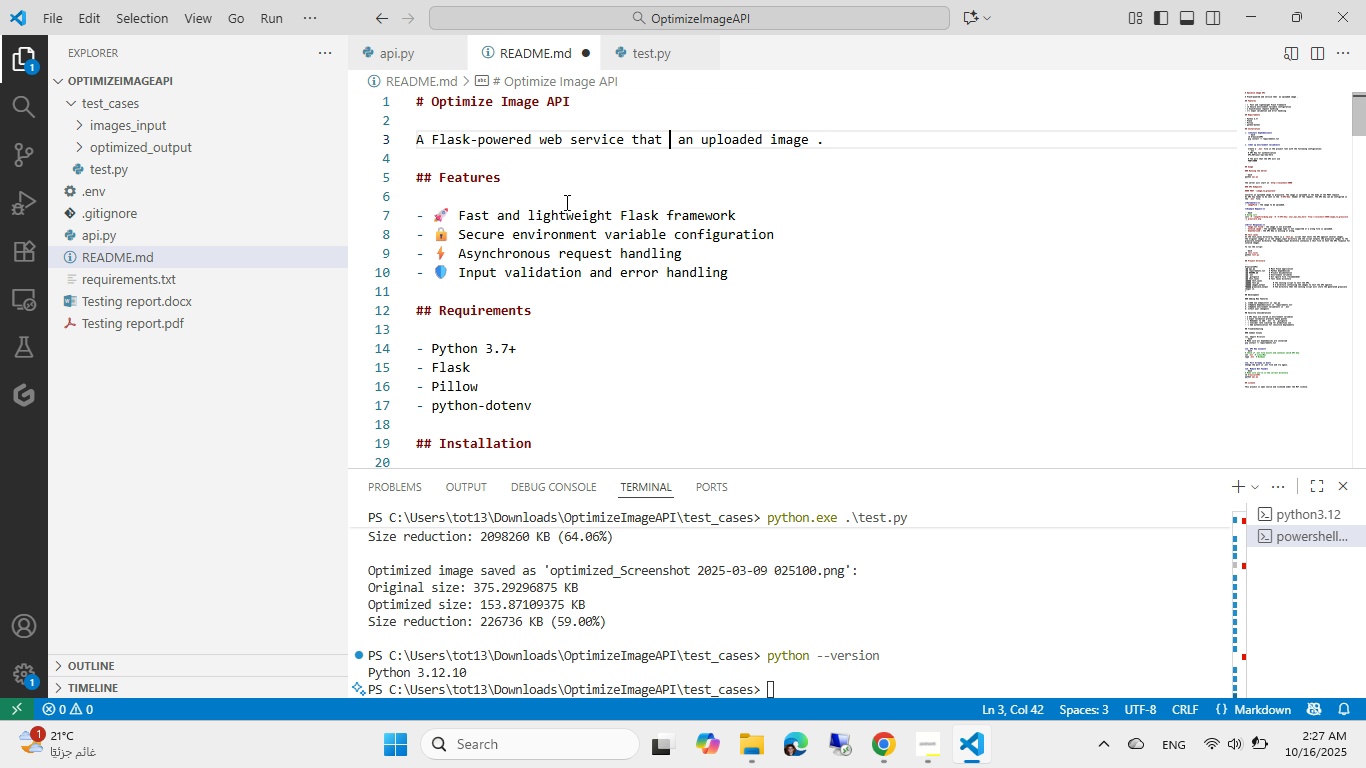 
key(Control+Backspace)
 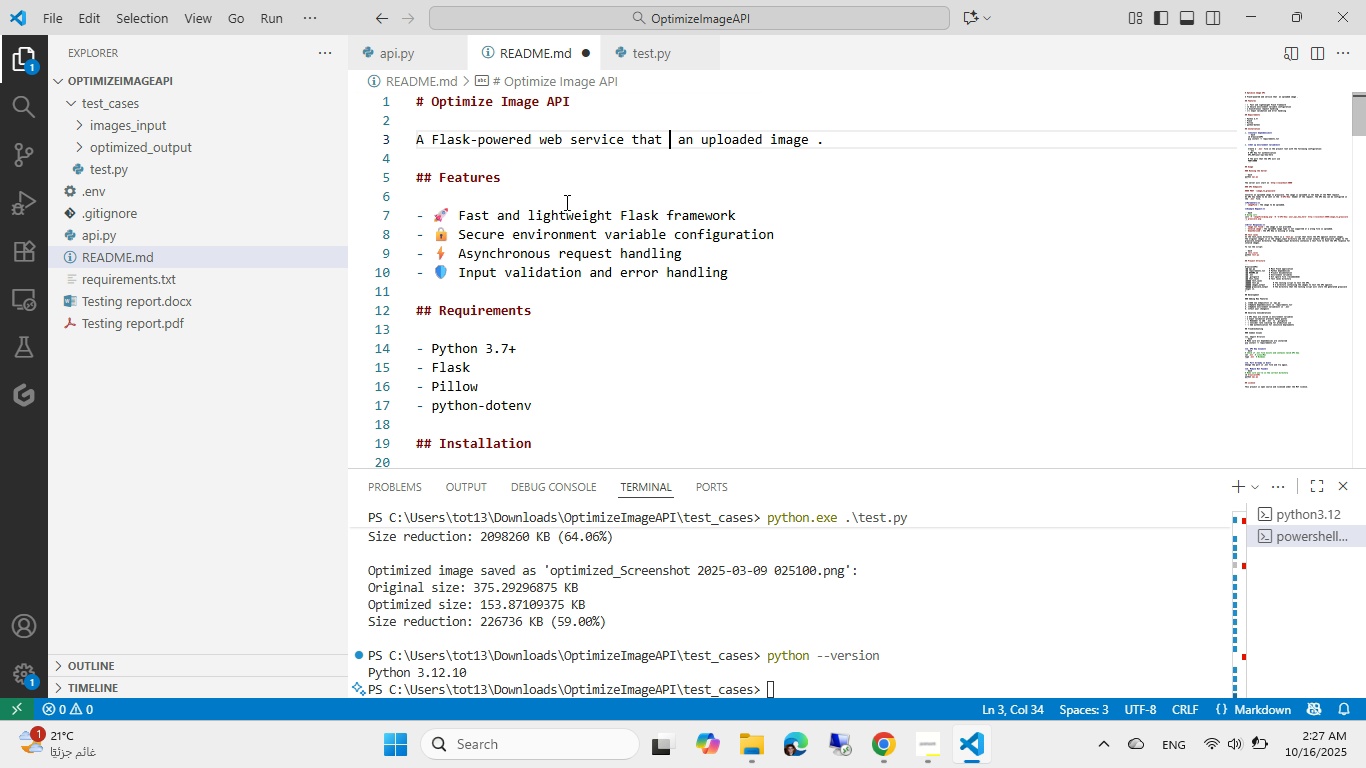 
key(Control+C)
 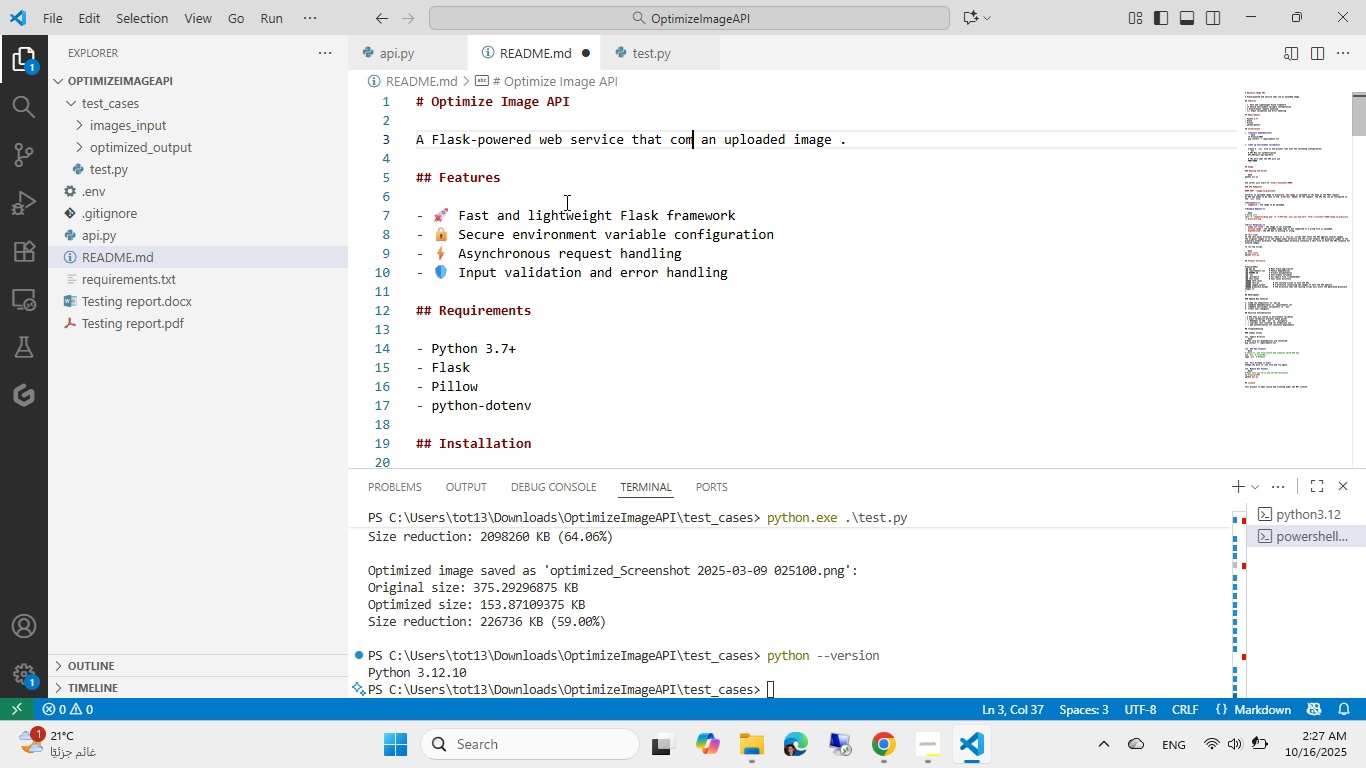 
type(ompresses[End])
 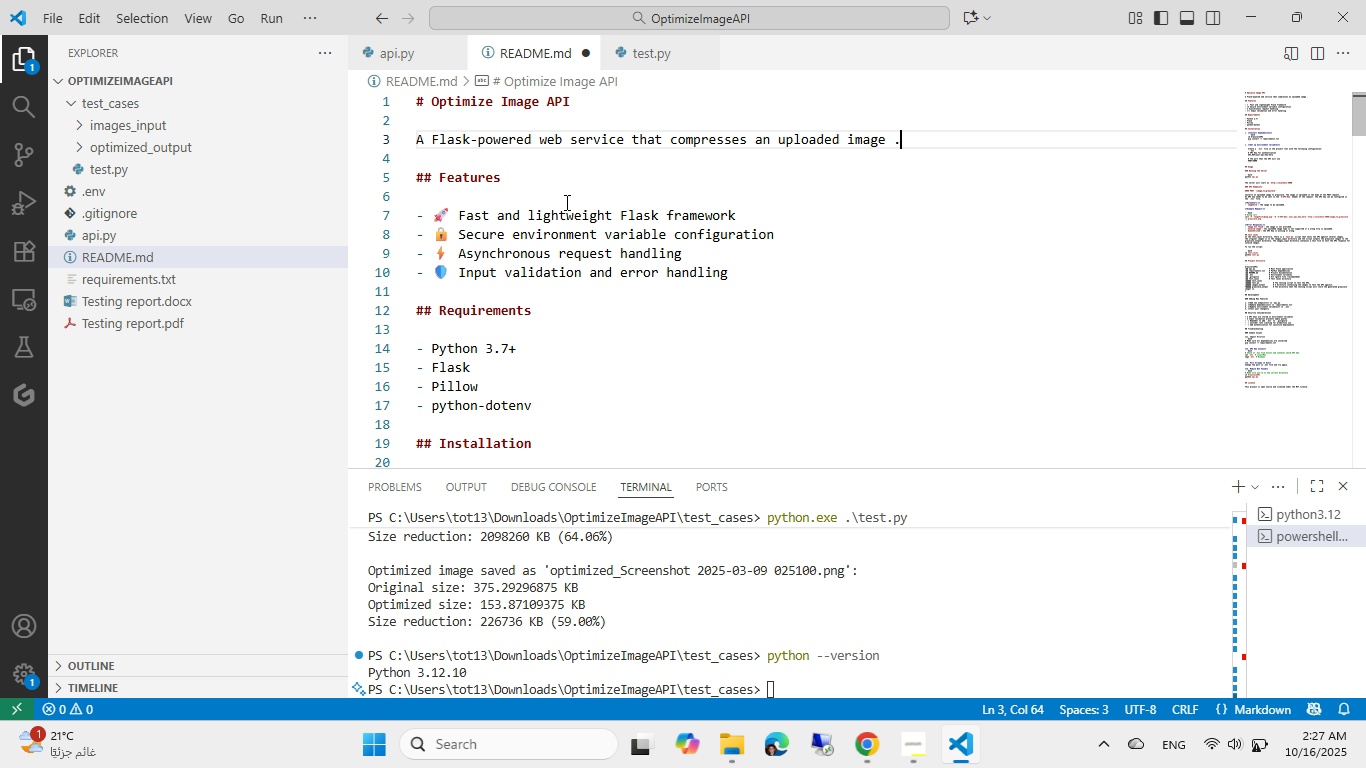 
key(ArrowLeft)
 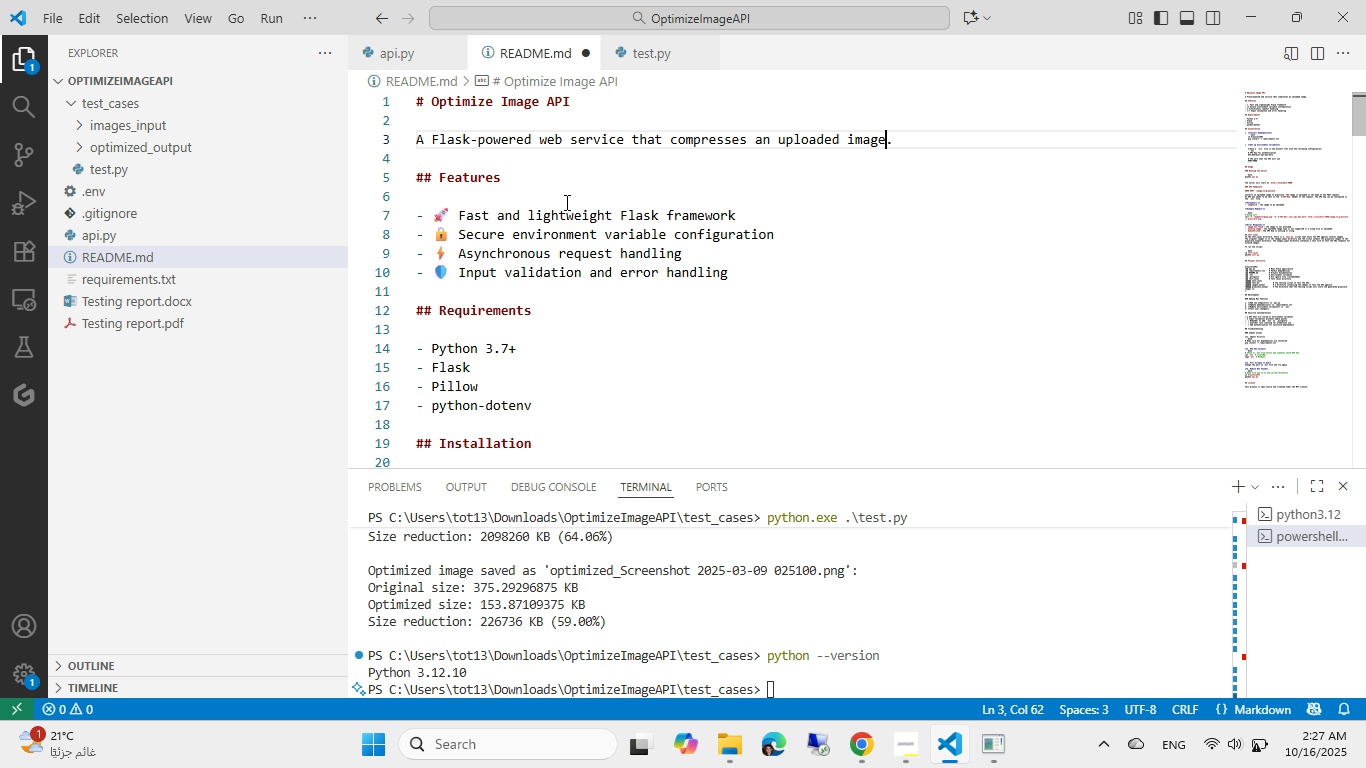 